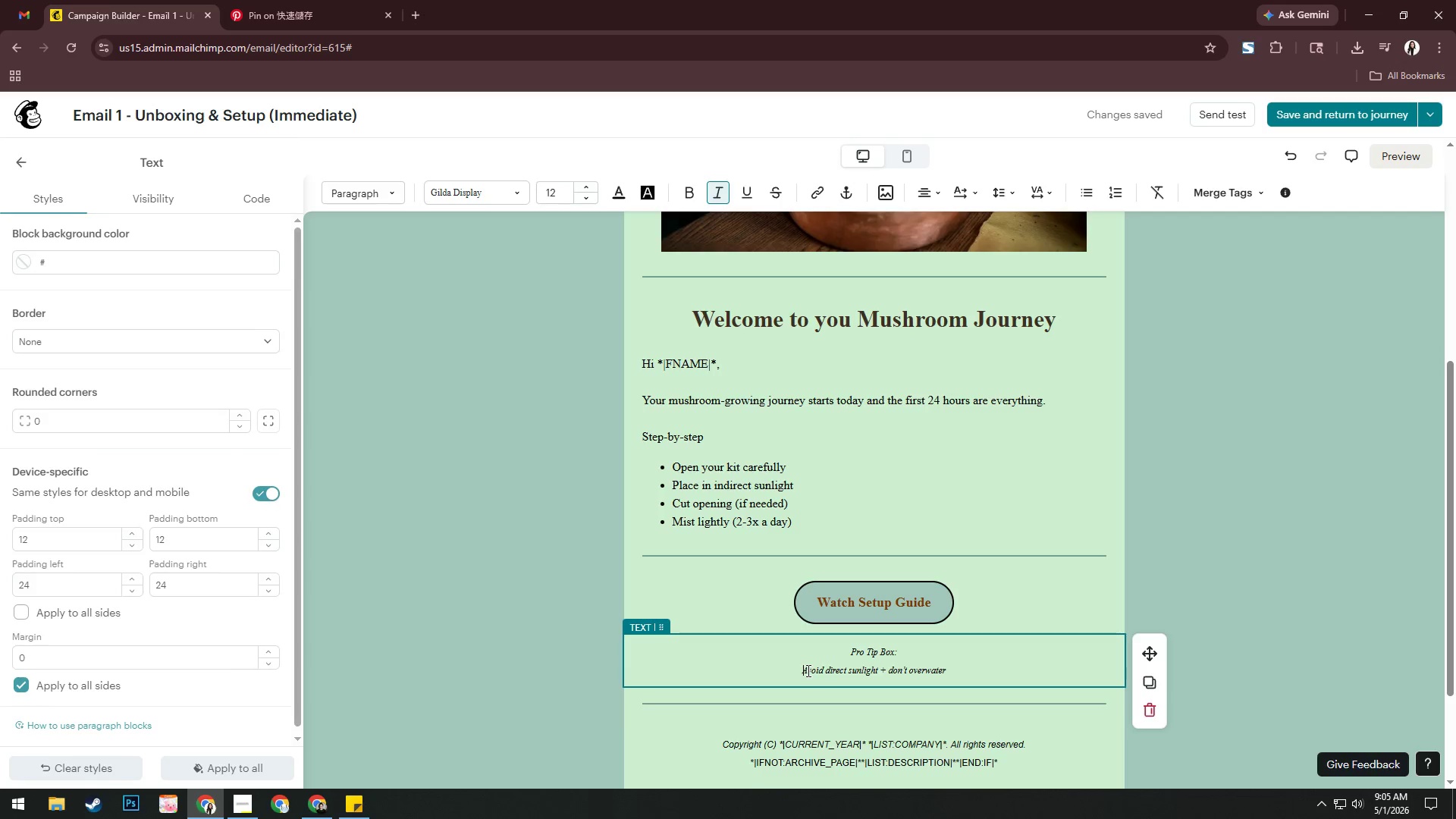 
key(Backspace)
 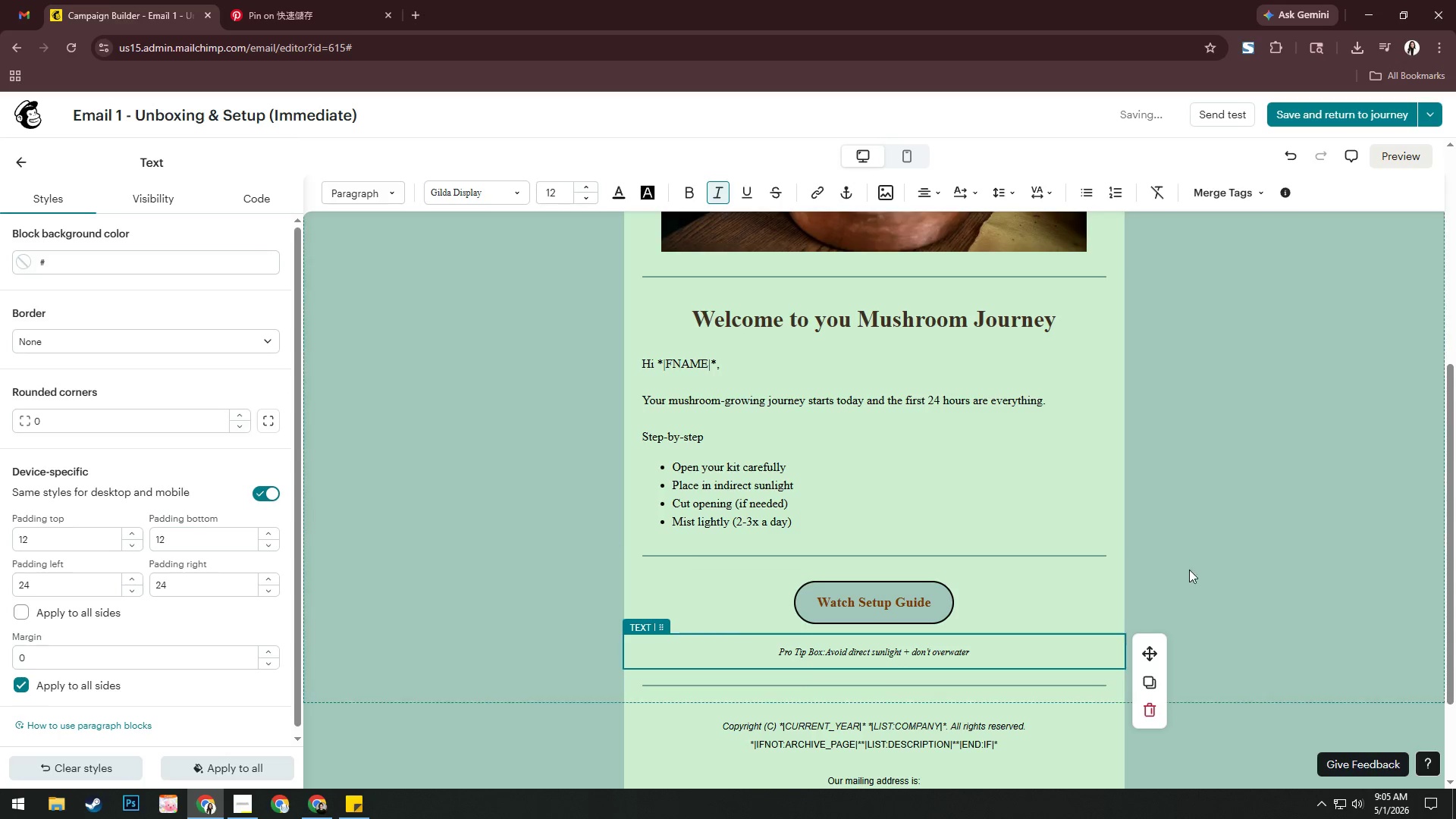 
left_click([1229, 567])
 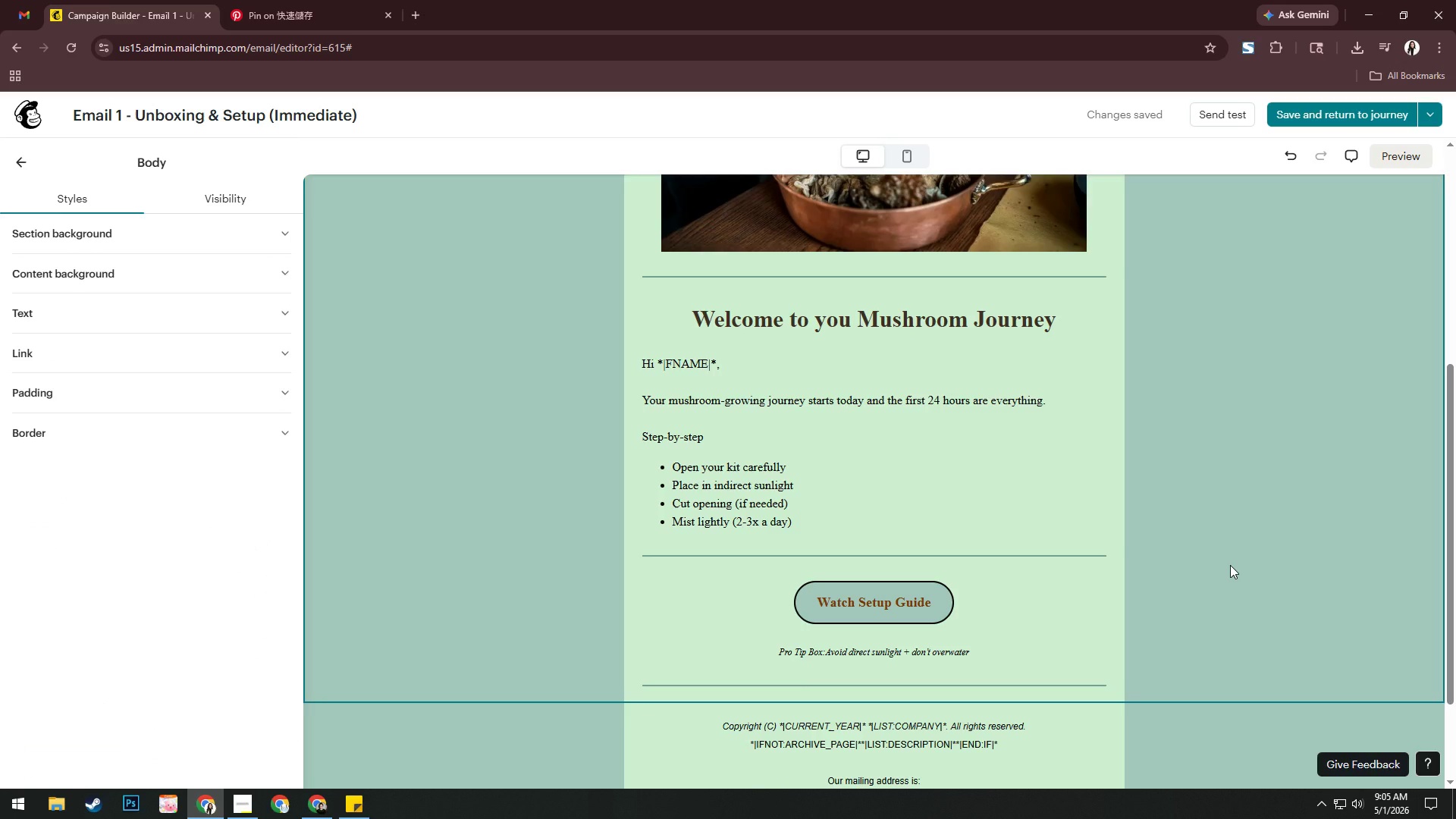 
wait(7.19)
 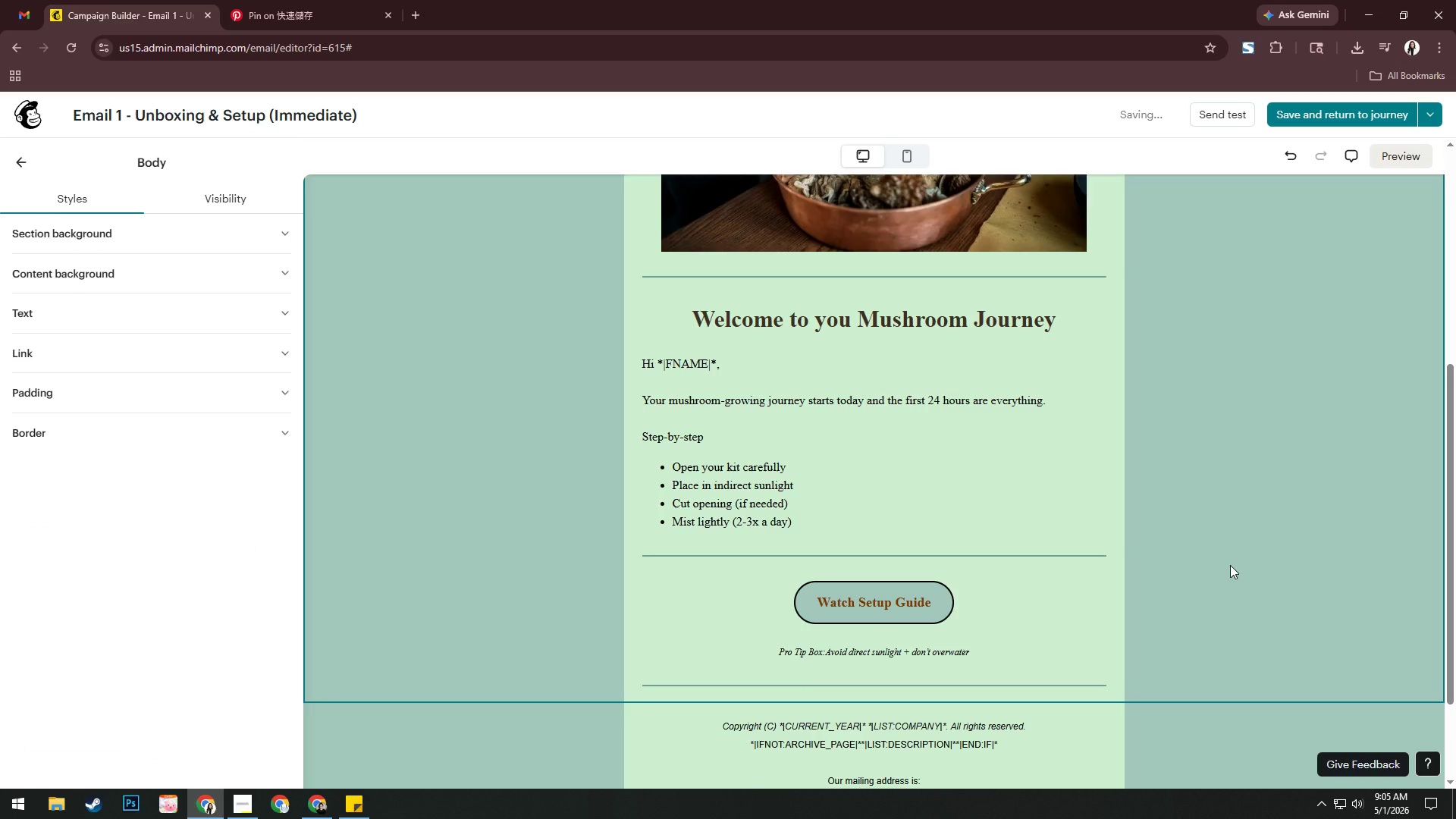 
scroll: coordinate [1202, 643], scroll_direction: down, amount: 4.0
 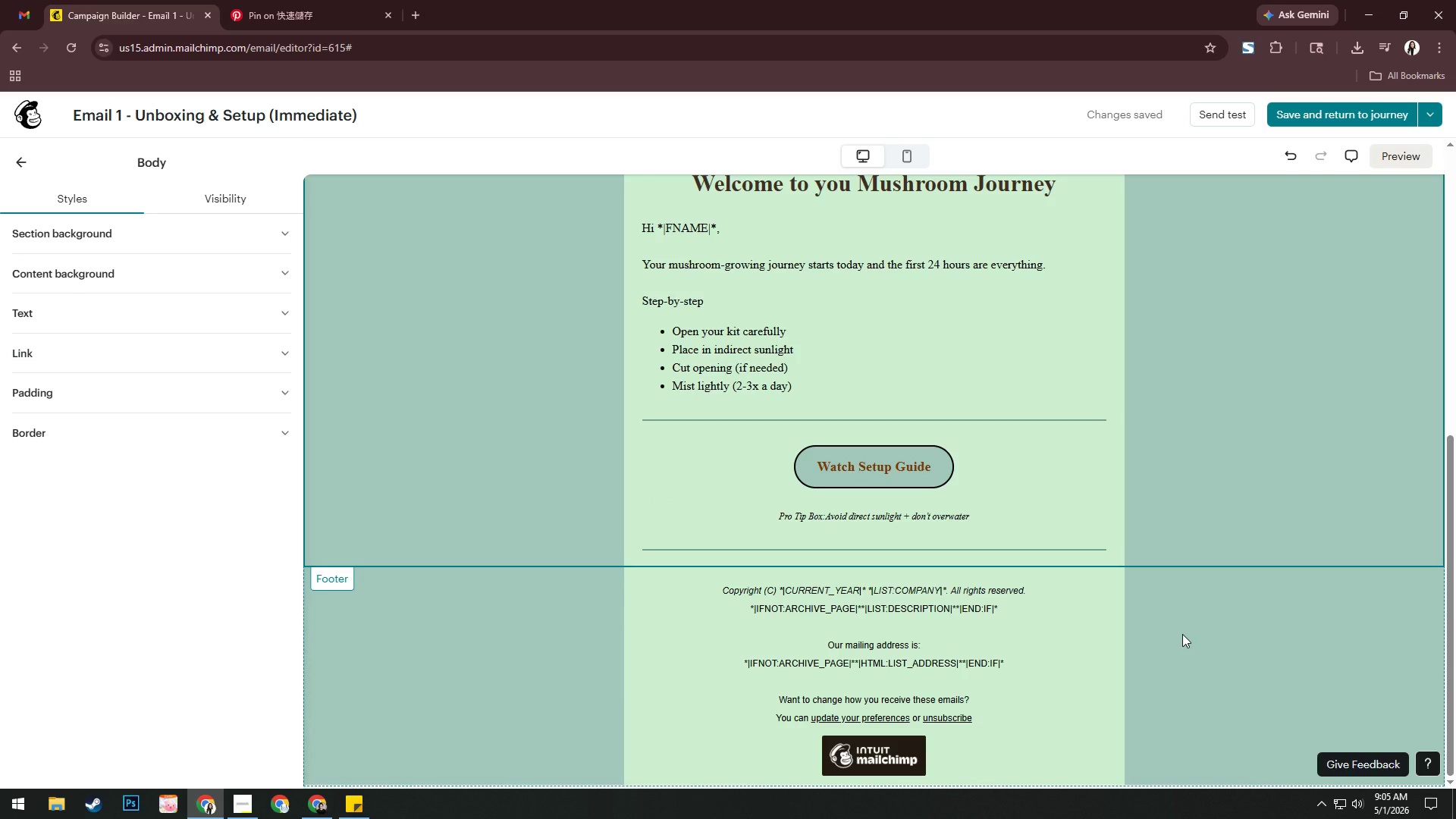 
left_click_drag(start_coordinate=[1018, 666], to_coordinate=[694, 592])
 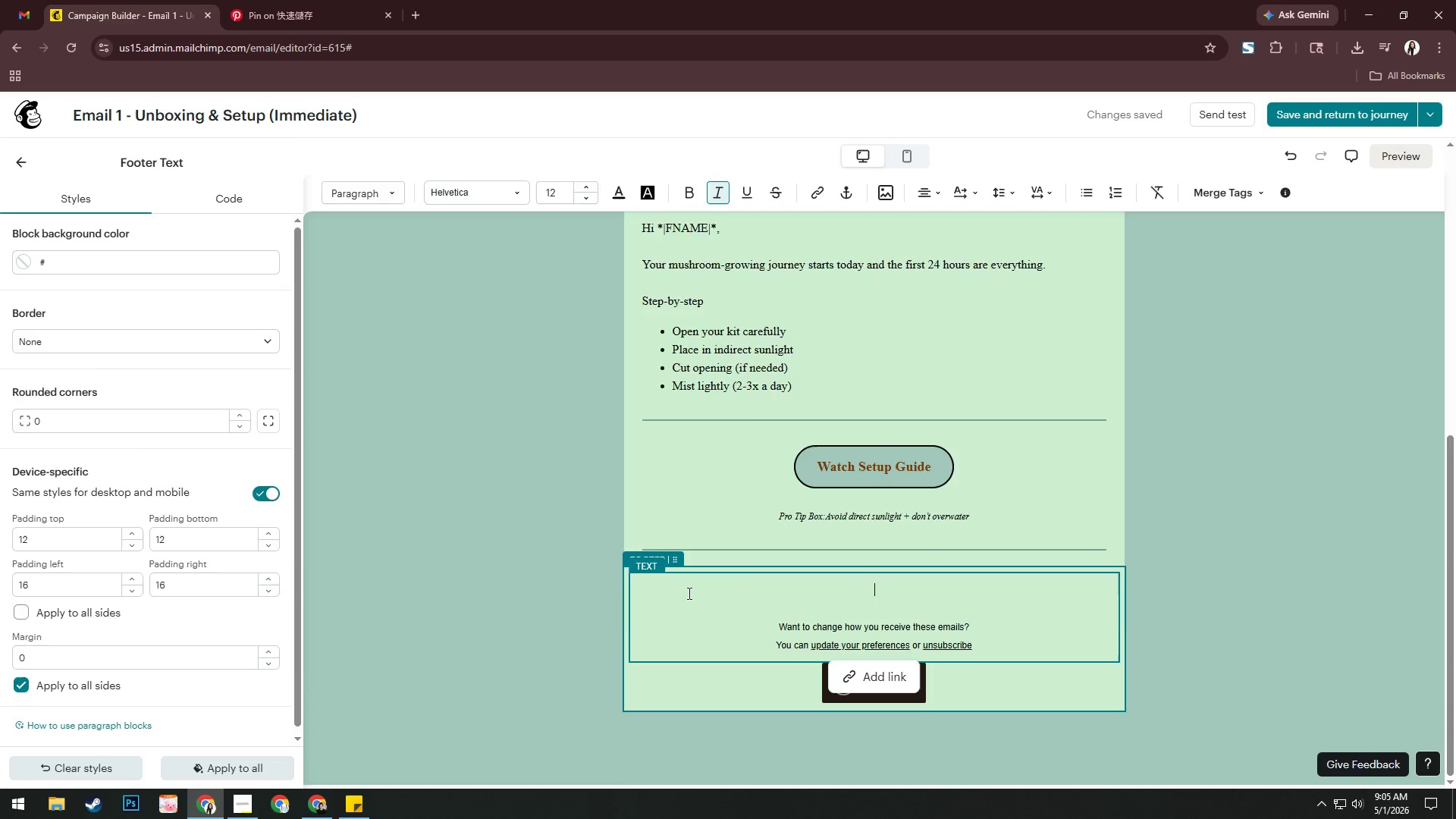 
key(Backspace)
 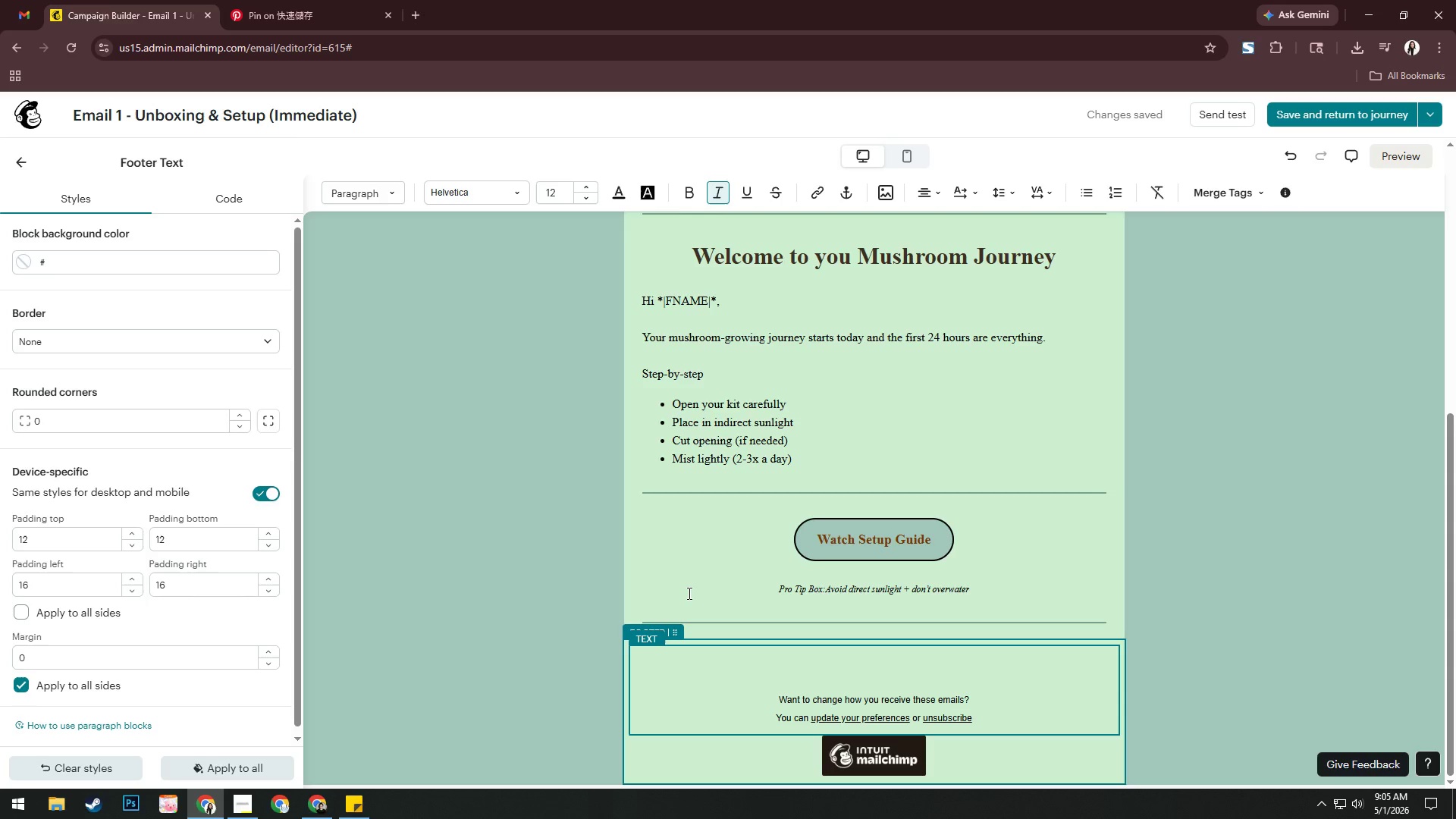 
wait(21.72)
 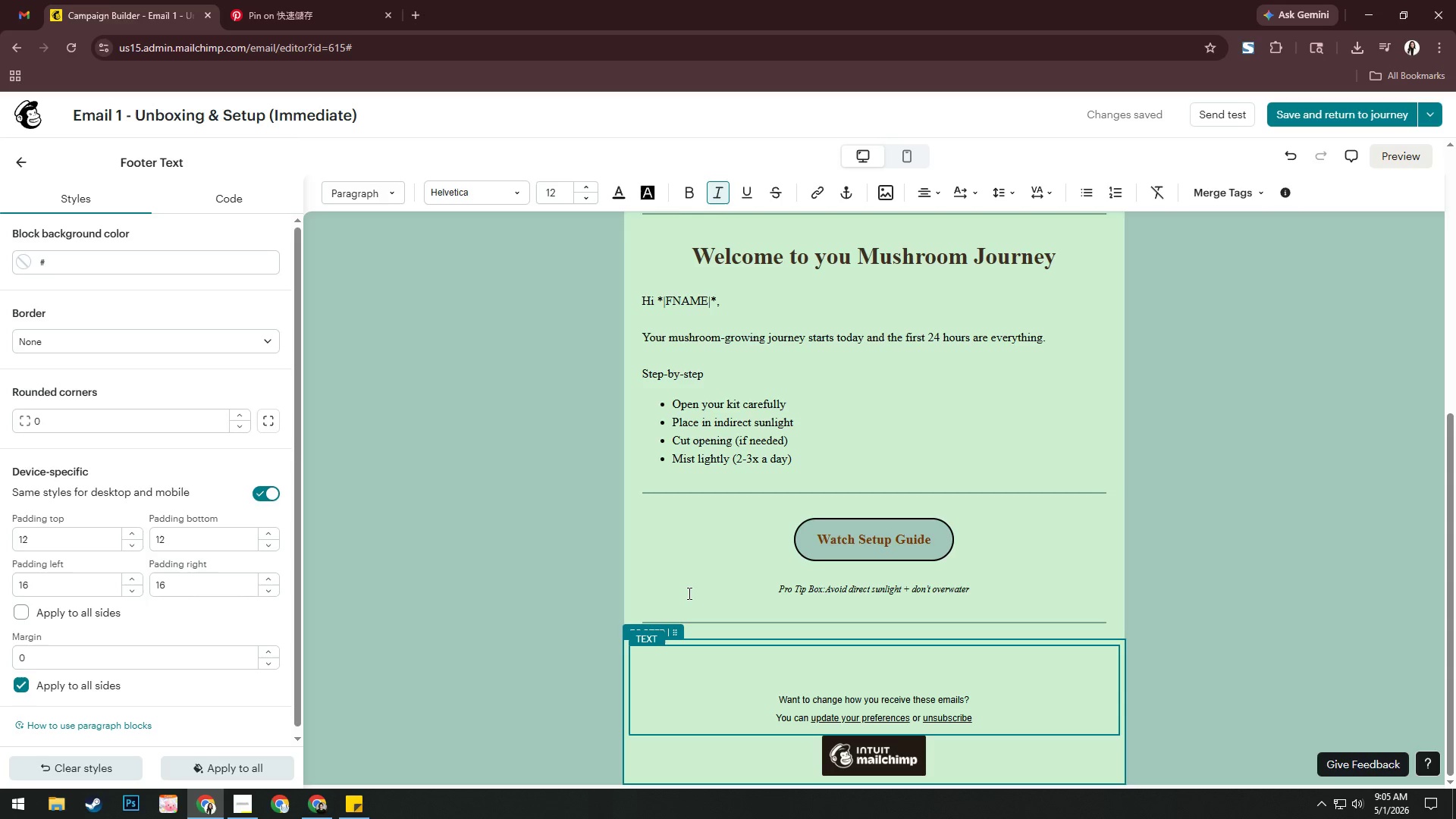 
type(Root and Resin)
 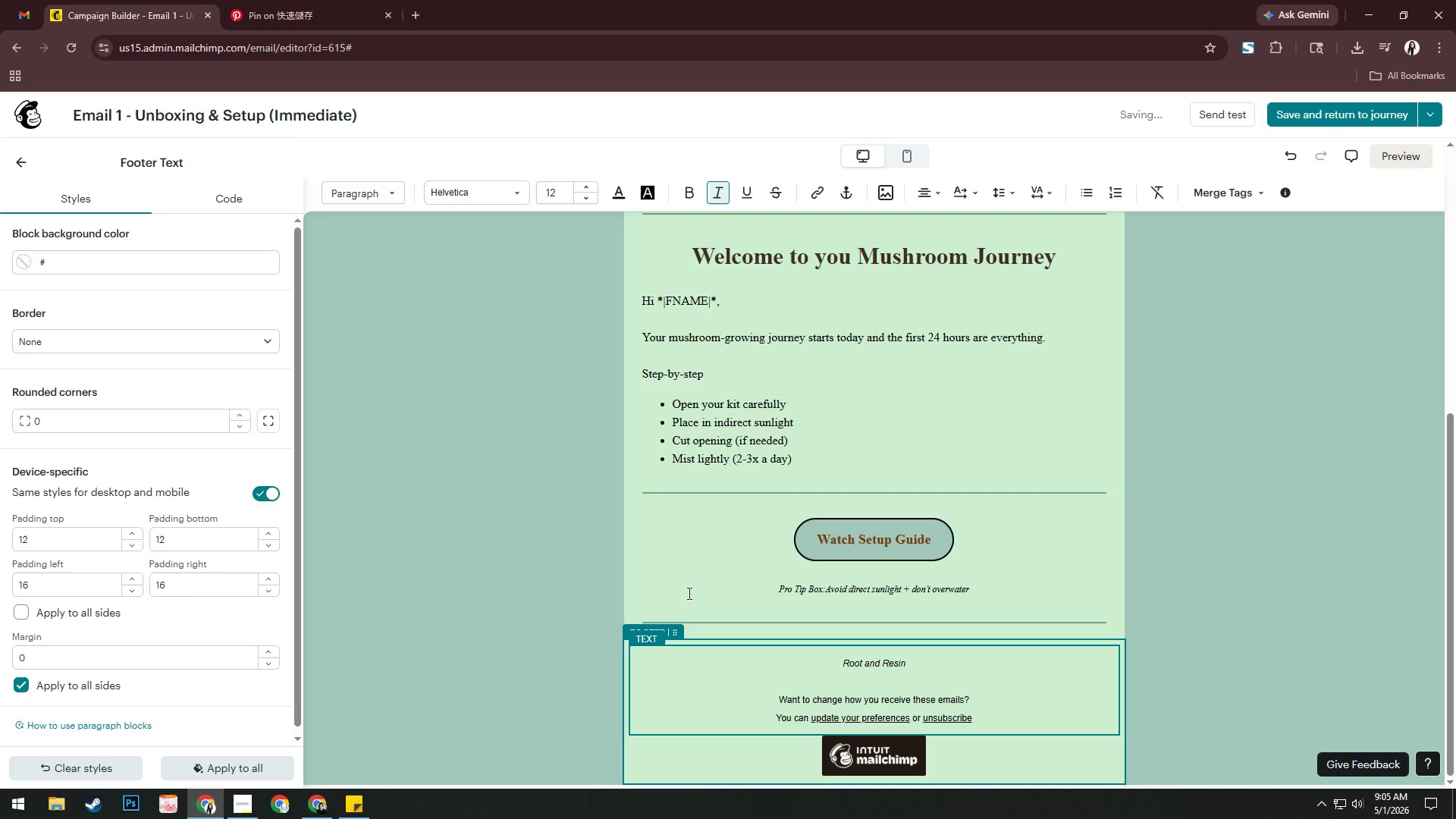 
key(Enter)
 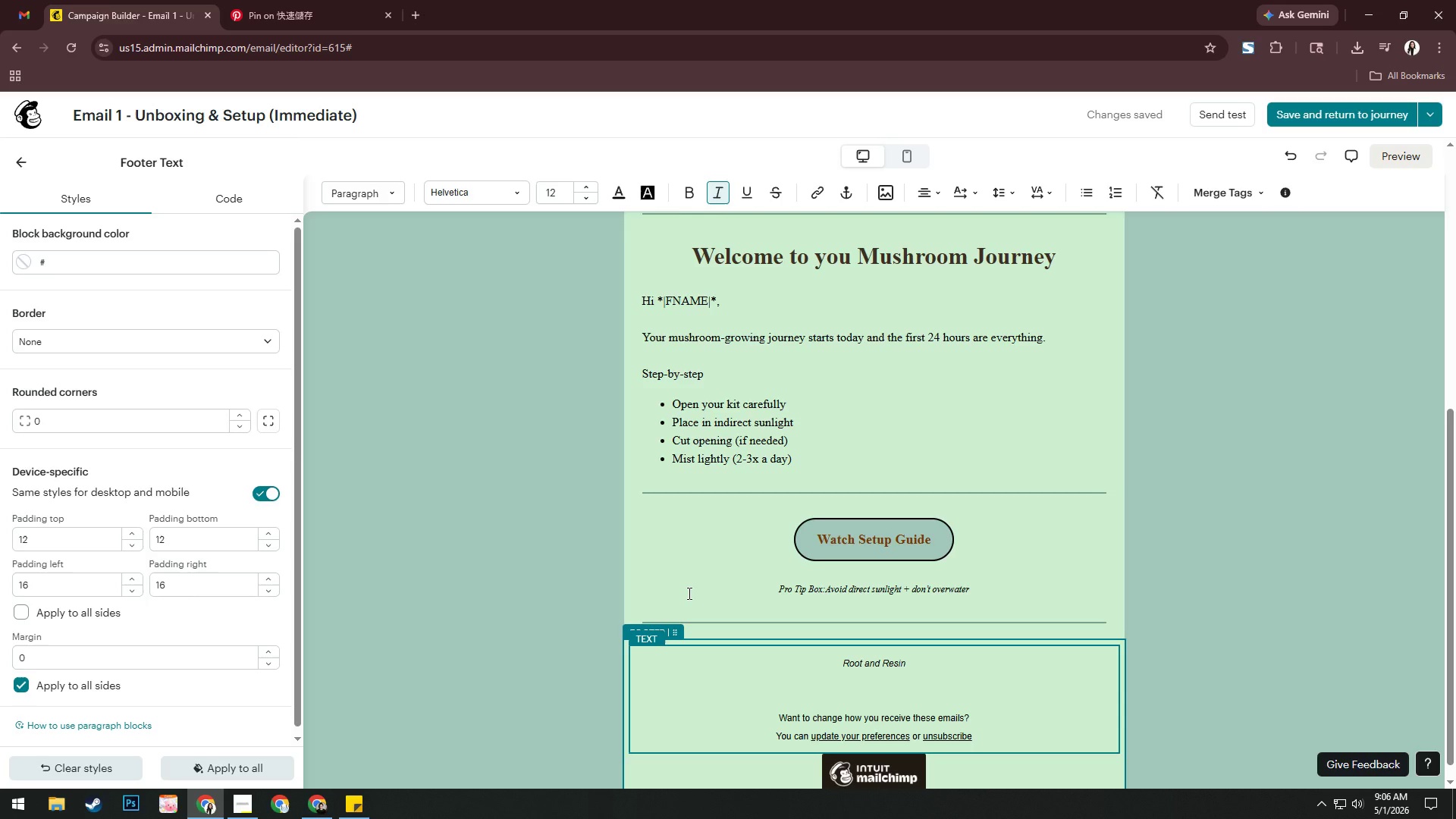 
wait(38.44)
 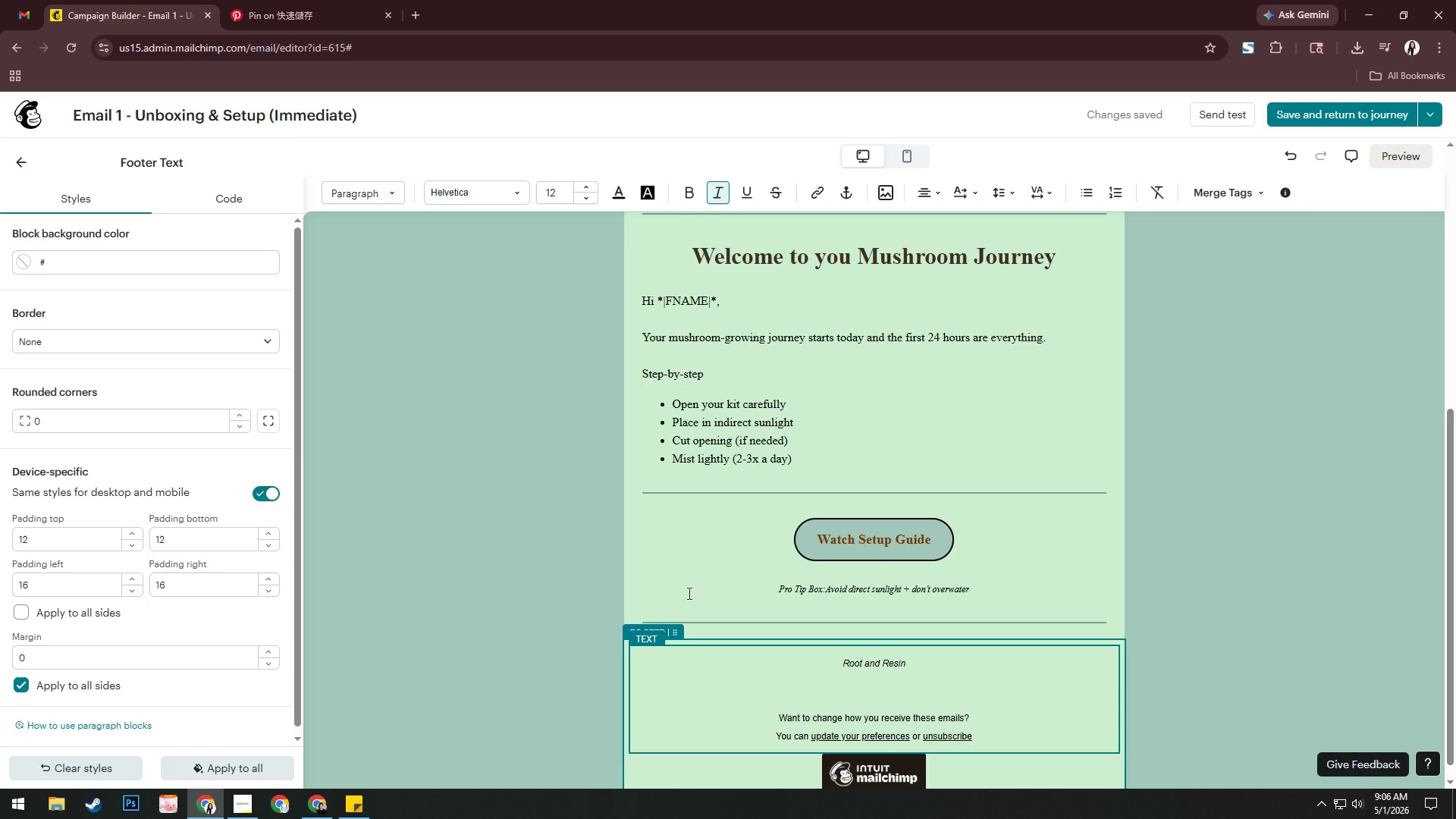 
type("Na)
key(Backspace)
key(Backspace)
type(Love thy Nature, )
 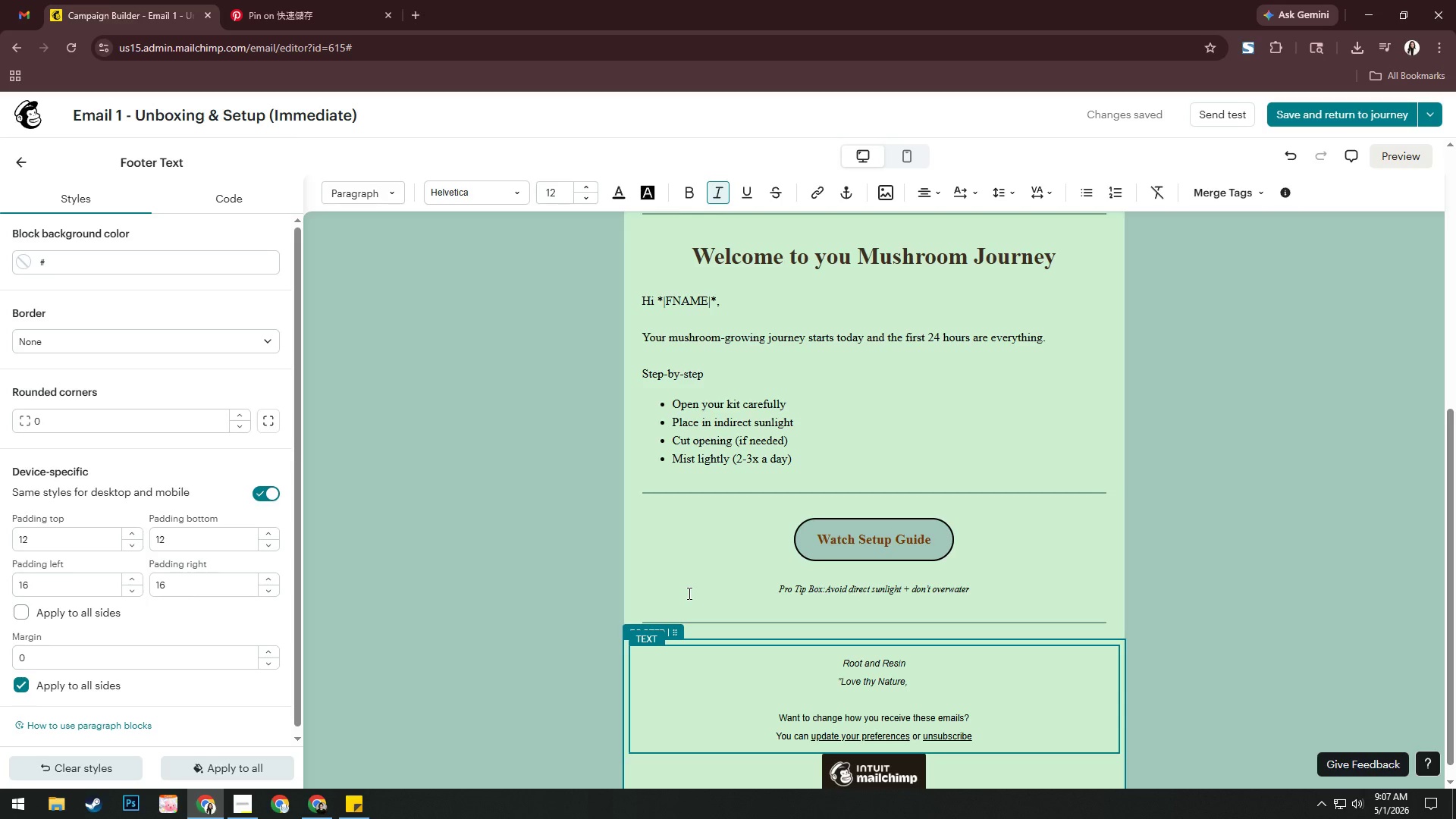 
wait(27.72)
 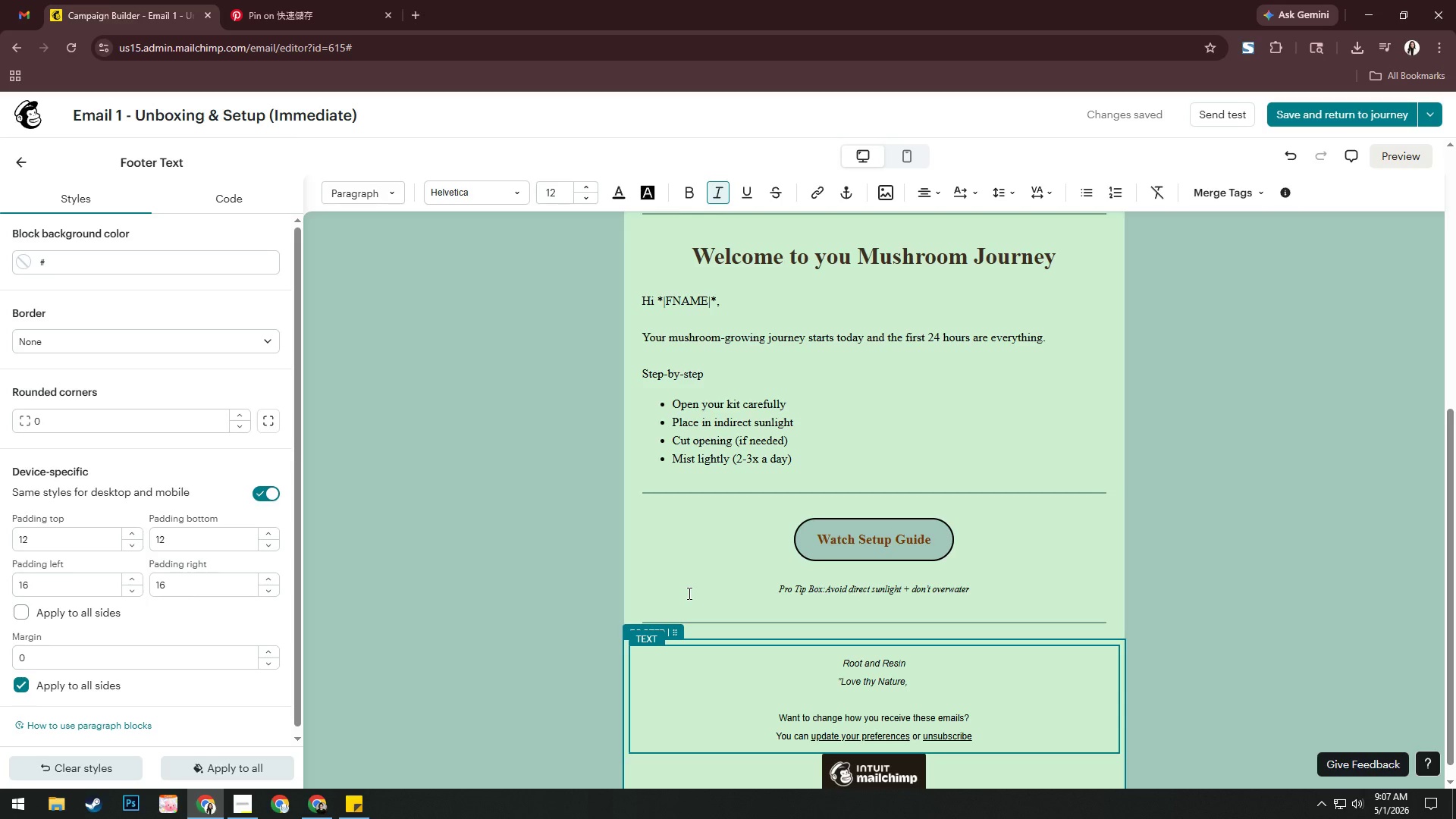 
key(Backspace)
key(Backspace)
key(Backspace)
key(Backspace)
key(Backspace)
key(Backspace)
key(Backspace)
key(Backspace)
key(Backspace)
key(Backspace)
key(Backspace)
key(Backspace)
key(Backspace)
key(Backspace)
key(Backspace)
key(Backspace)
key(Backspace)
type(Nature can love)
key(Backspace)
key(Backspace)
key(Backspace)
key(Backspace)
key(Backspace)
key(Backspace)
key(Backspace)
key(Backspace)
 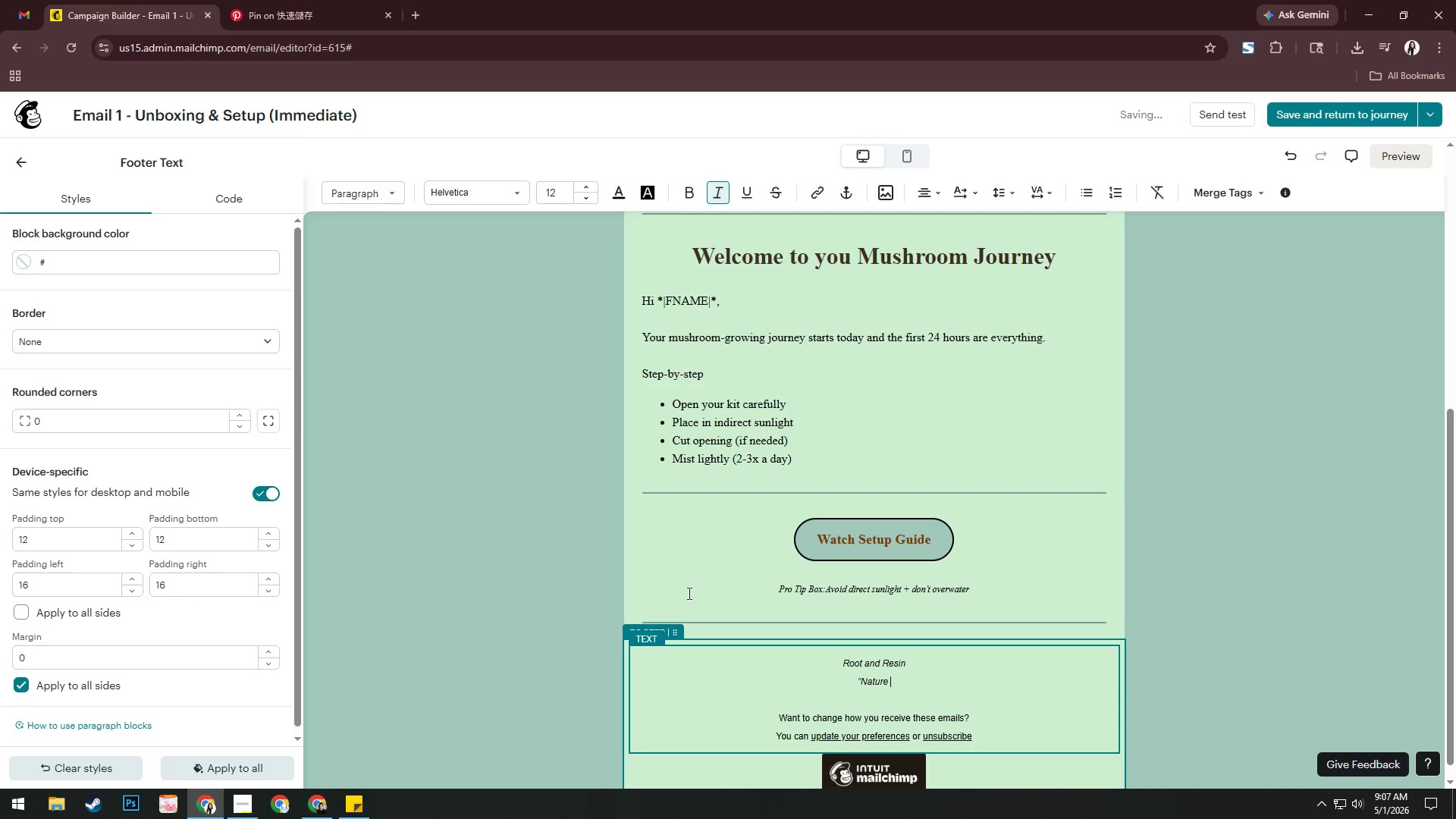 
type(givew)
key(Backspace)
type(s who loves)
 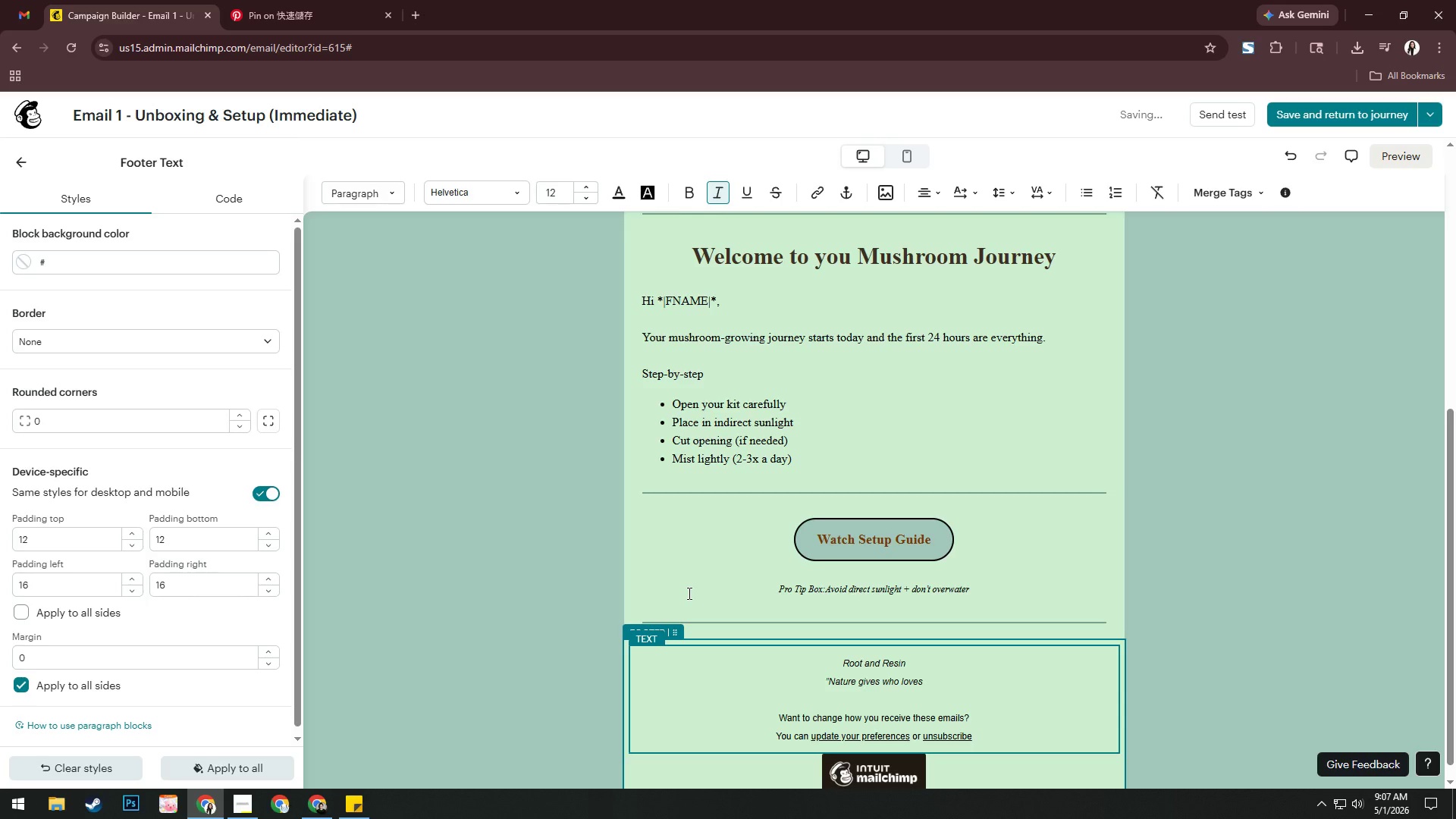 
type( to )
key(Backspace)
key(Backspace)
type(o grow")
 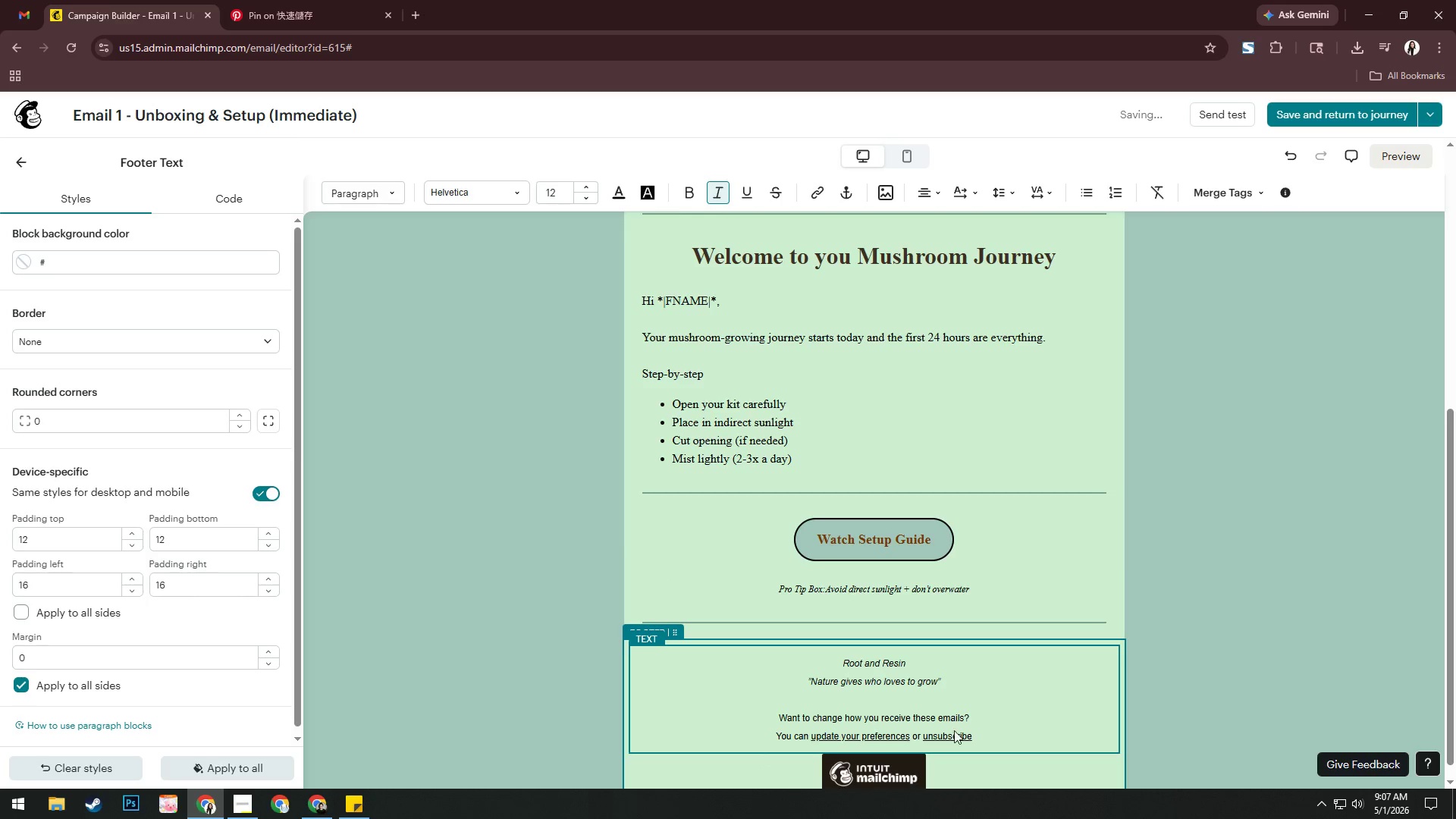 
left_click_drag(start_coordinate=[957, 684], to_coordinate=[781, 687])
 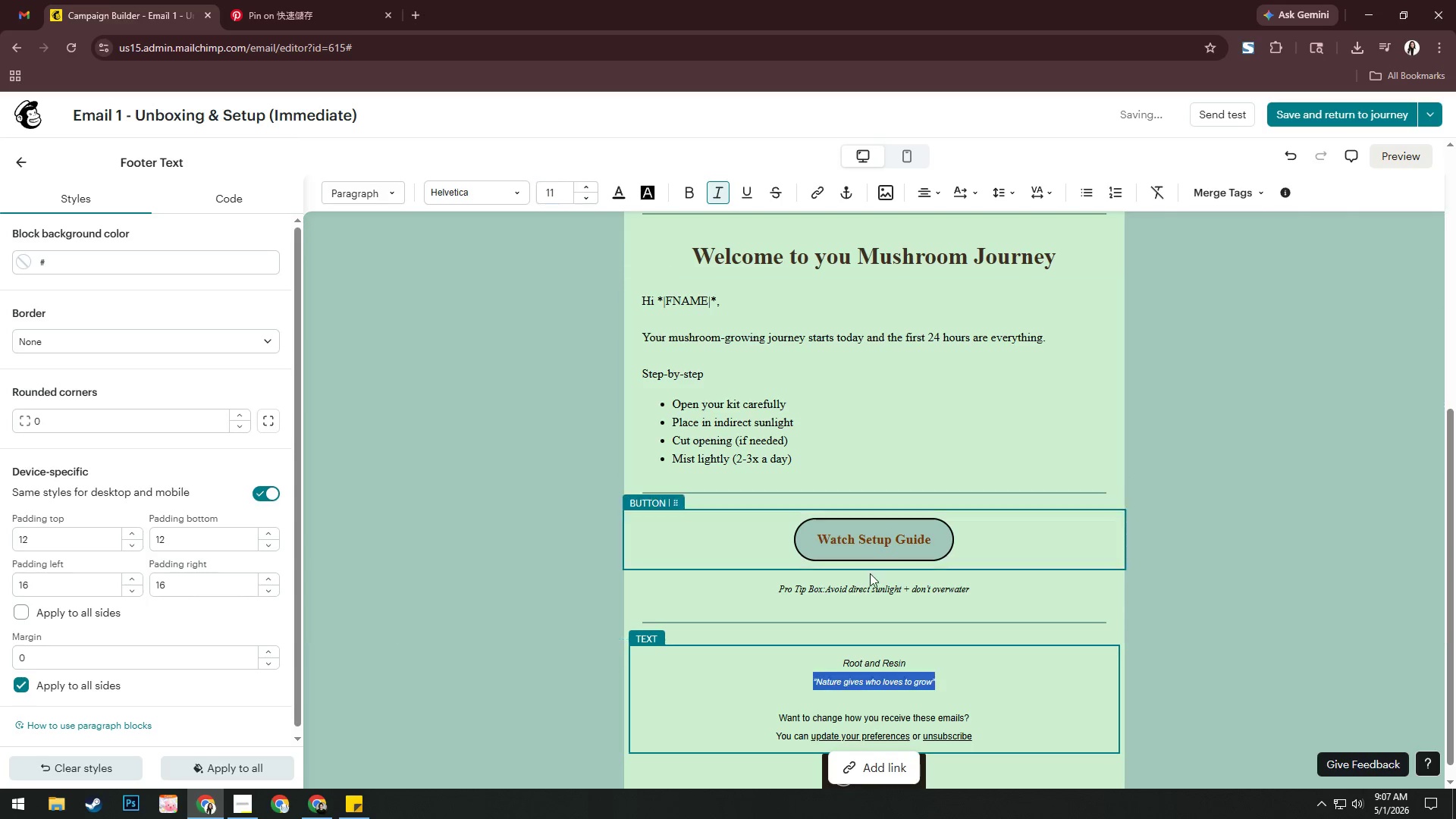 
left_click([956, 682])
 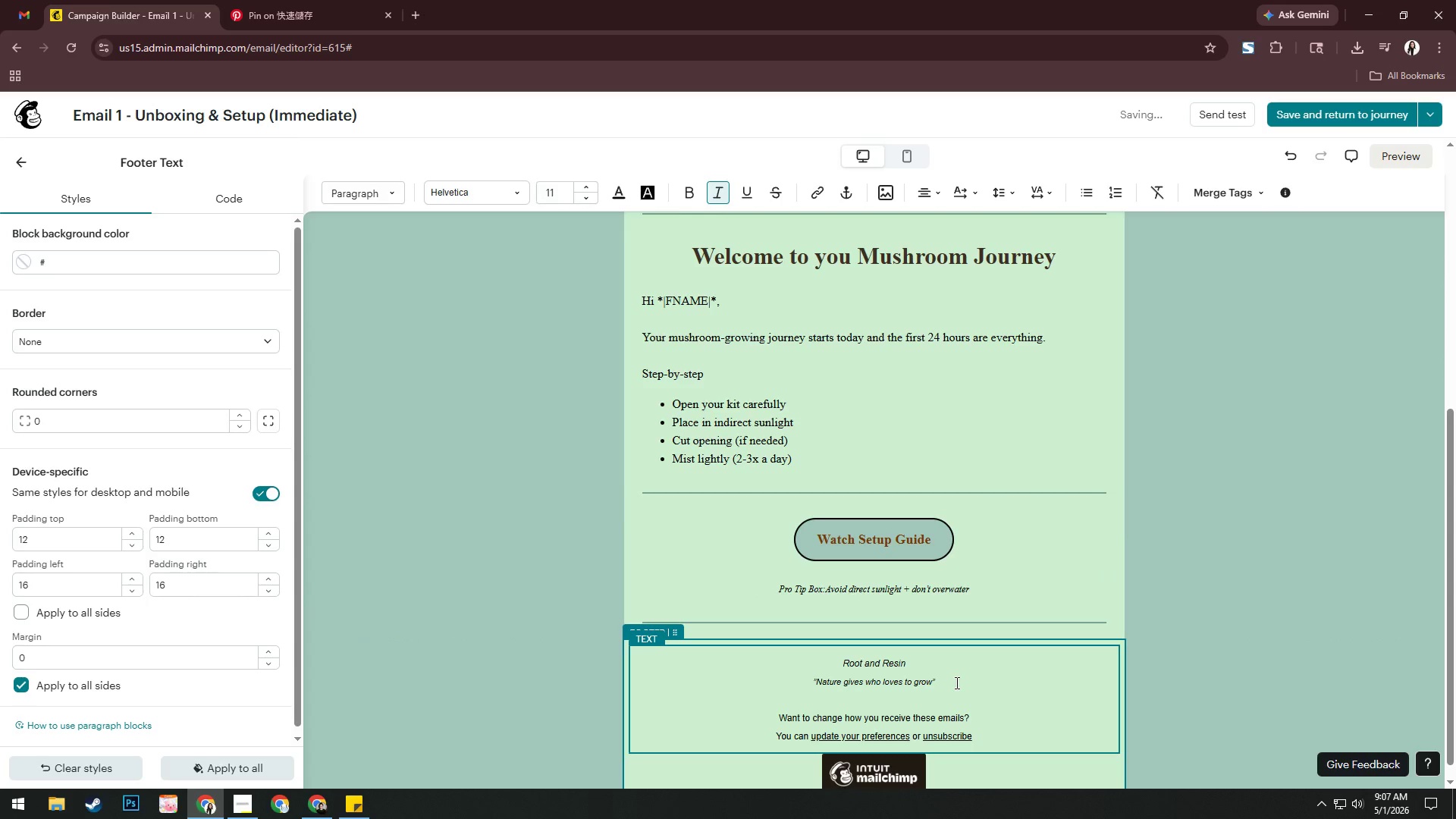 
key(Enter)
 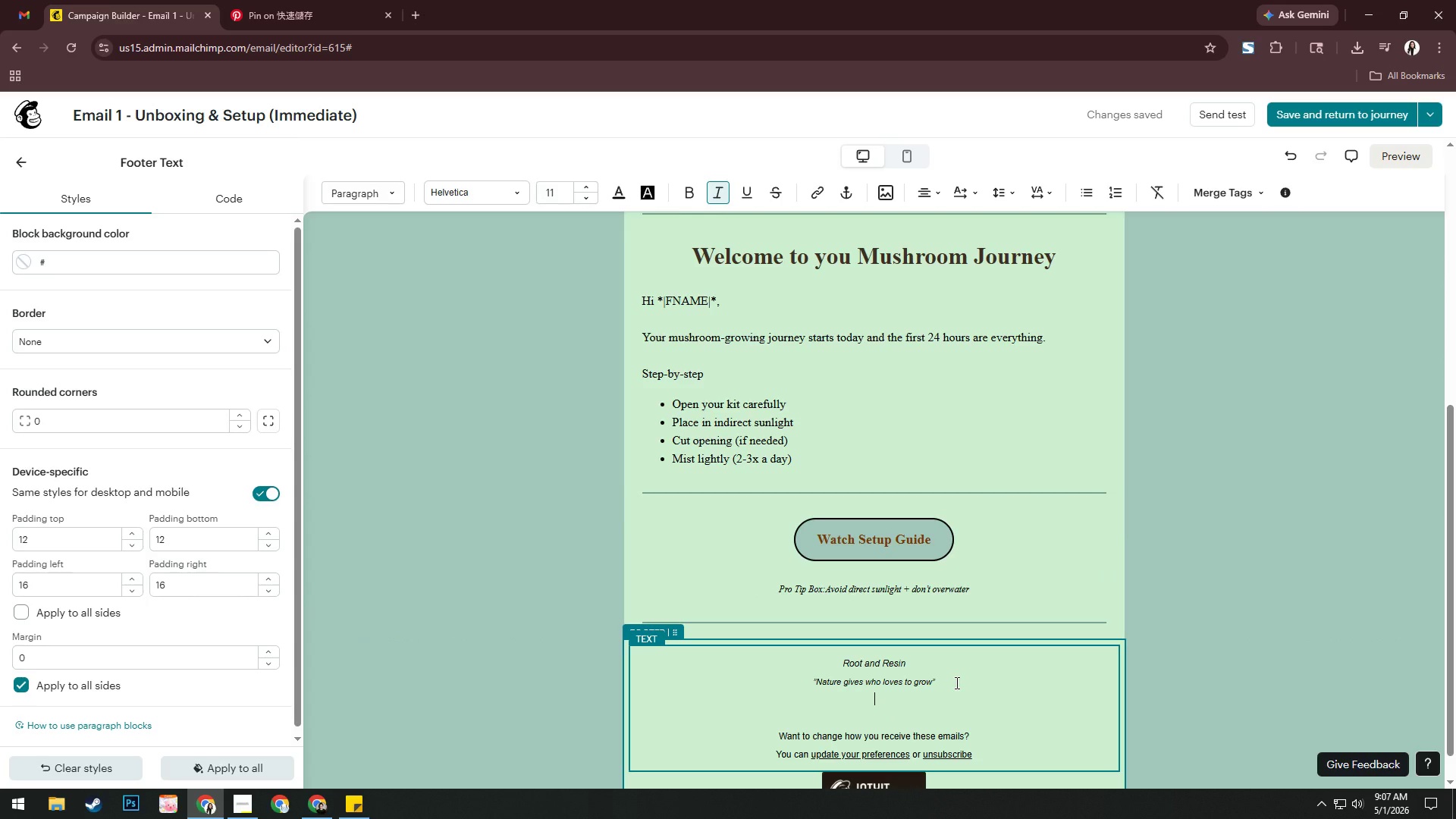 
wait(9.42)
 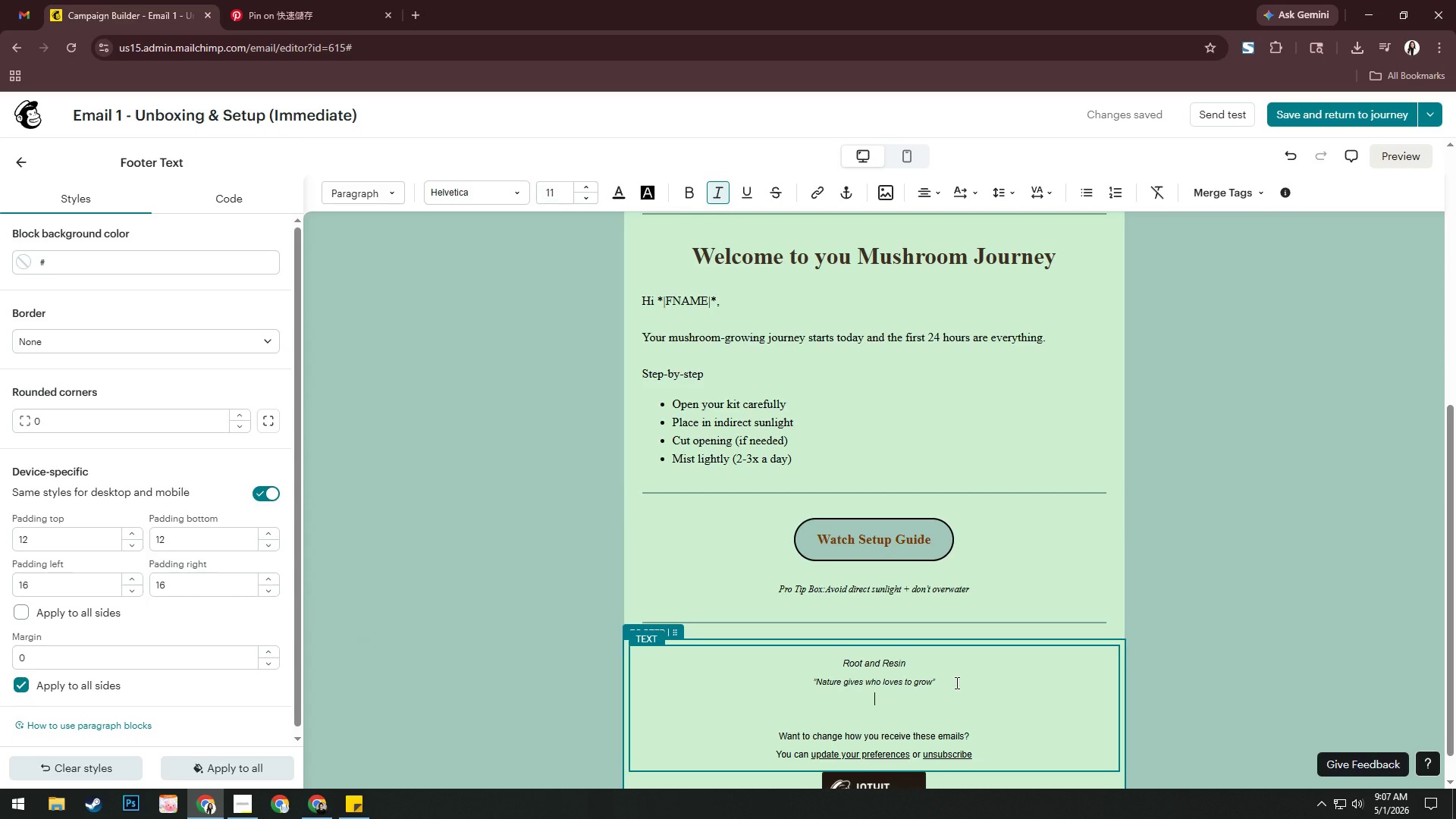 
type(resinand)
key(Backspace)
key(Backspace)
key(Backspace)
key(Backspace)
key(Backspace)
key(Backspace)
key(Backspace)
type(ootand )
key(Backspace)
type(resin@support.com)
 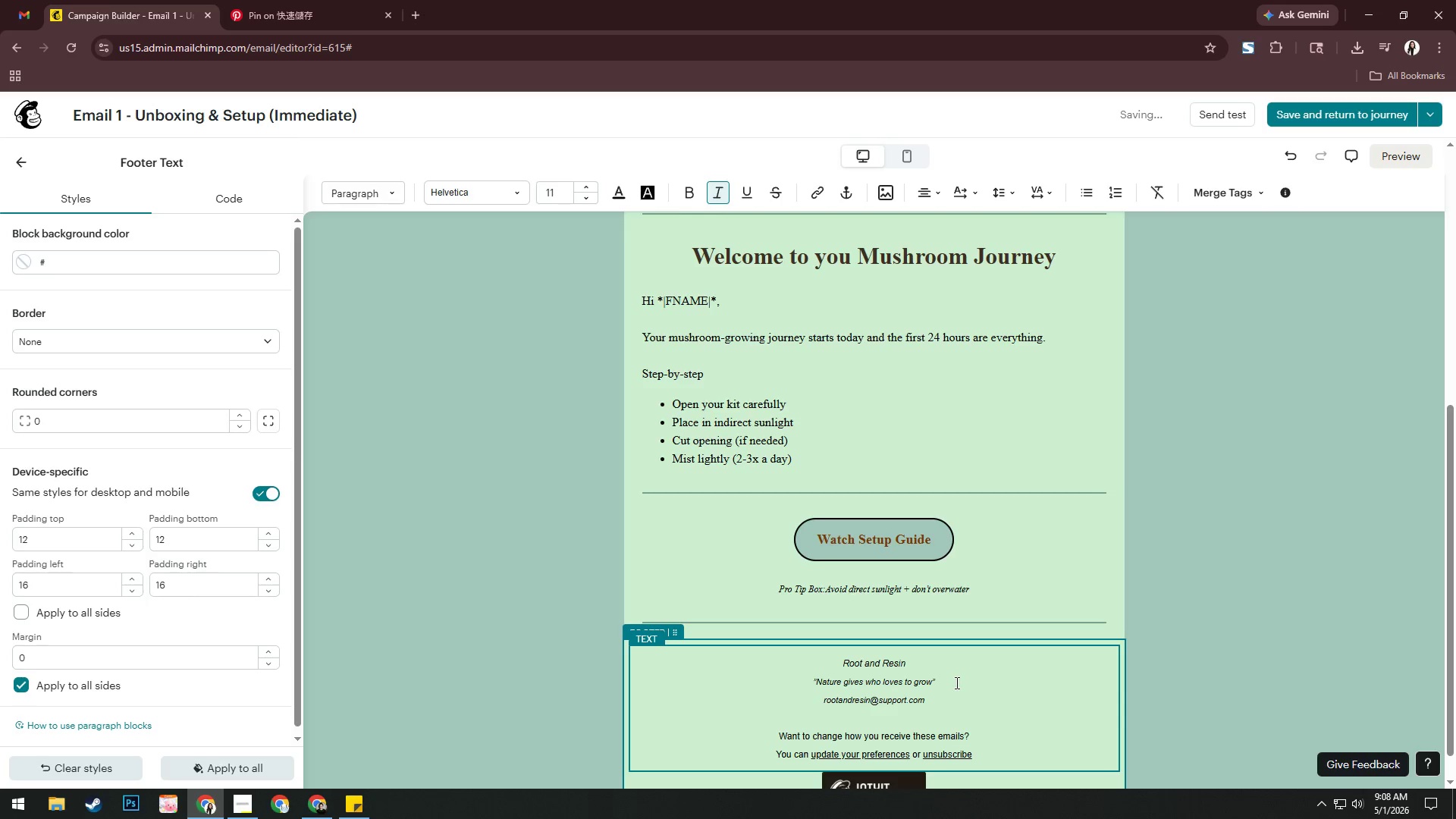 
key(Enter)
 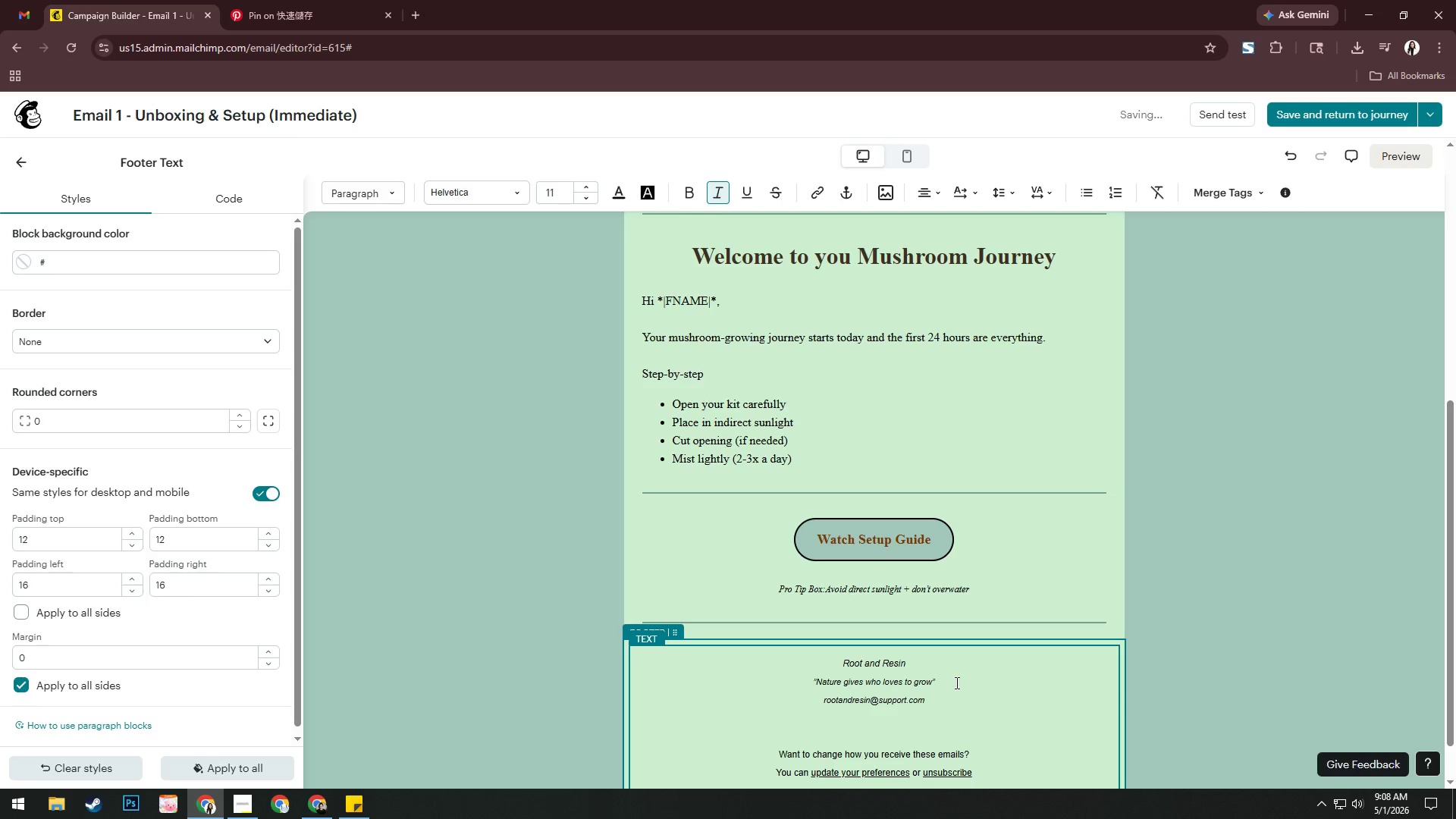 
key(NumpadAdd)
 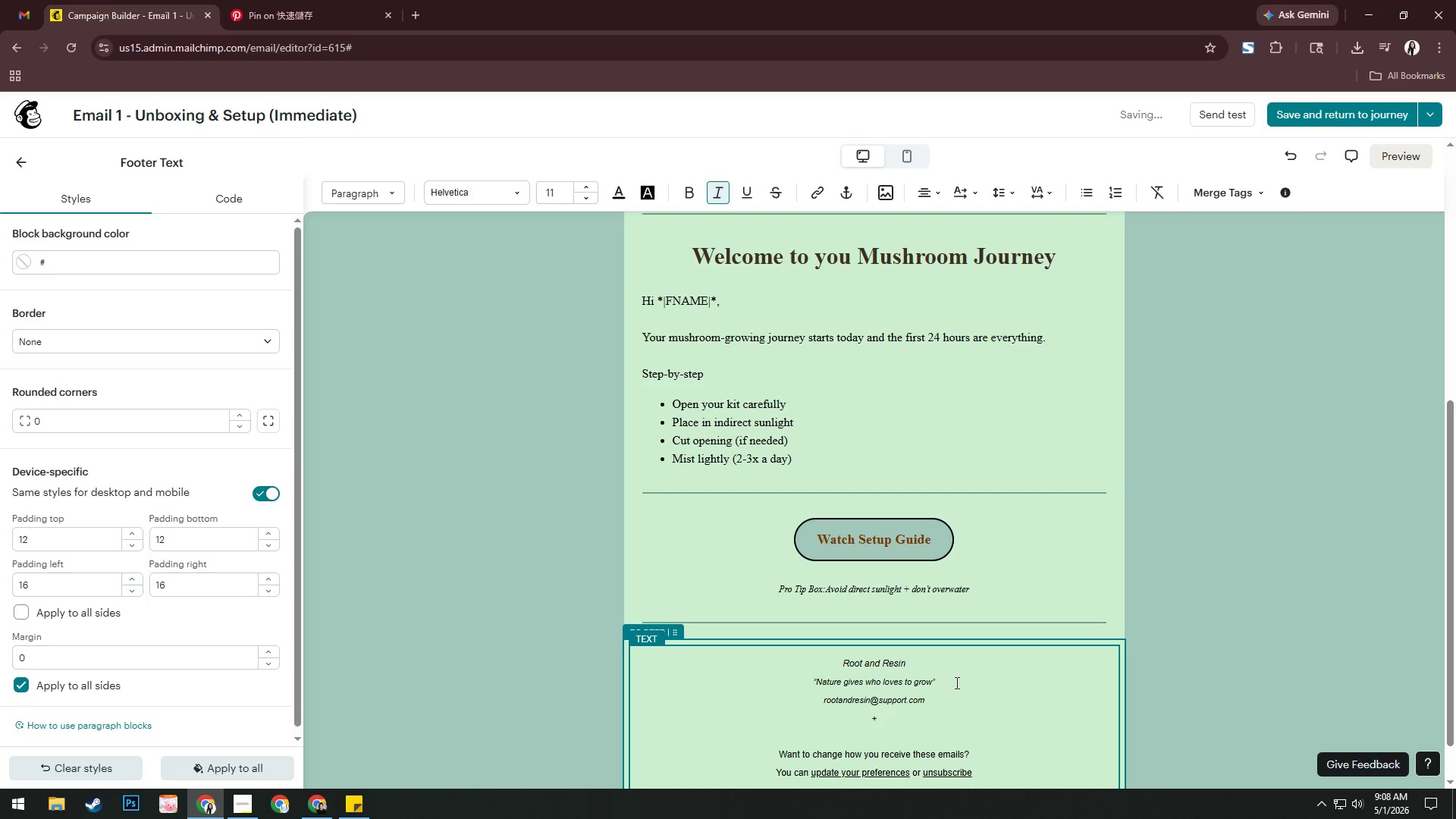 
key(Numpad1)
 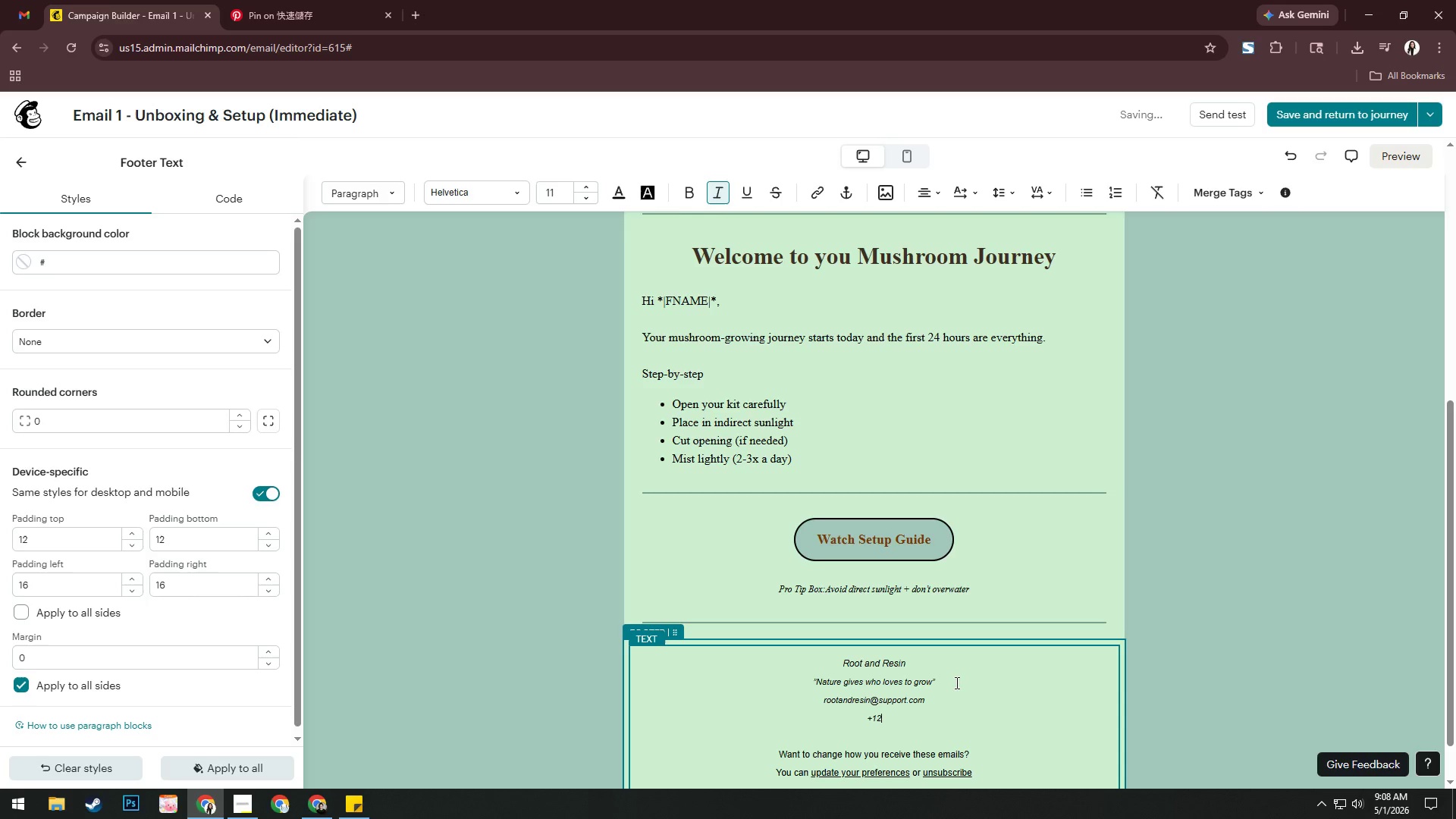 
key(Numpad2)
 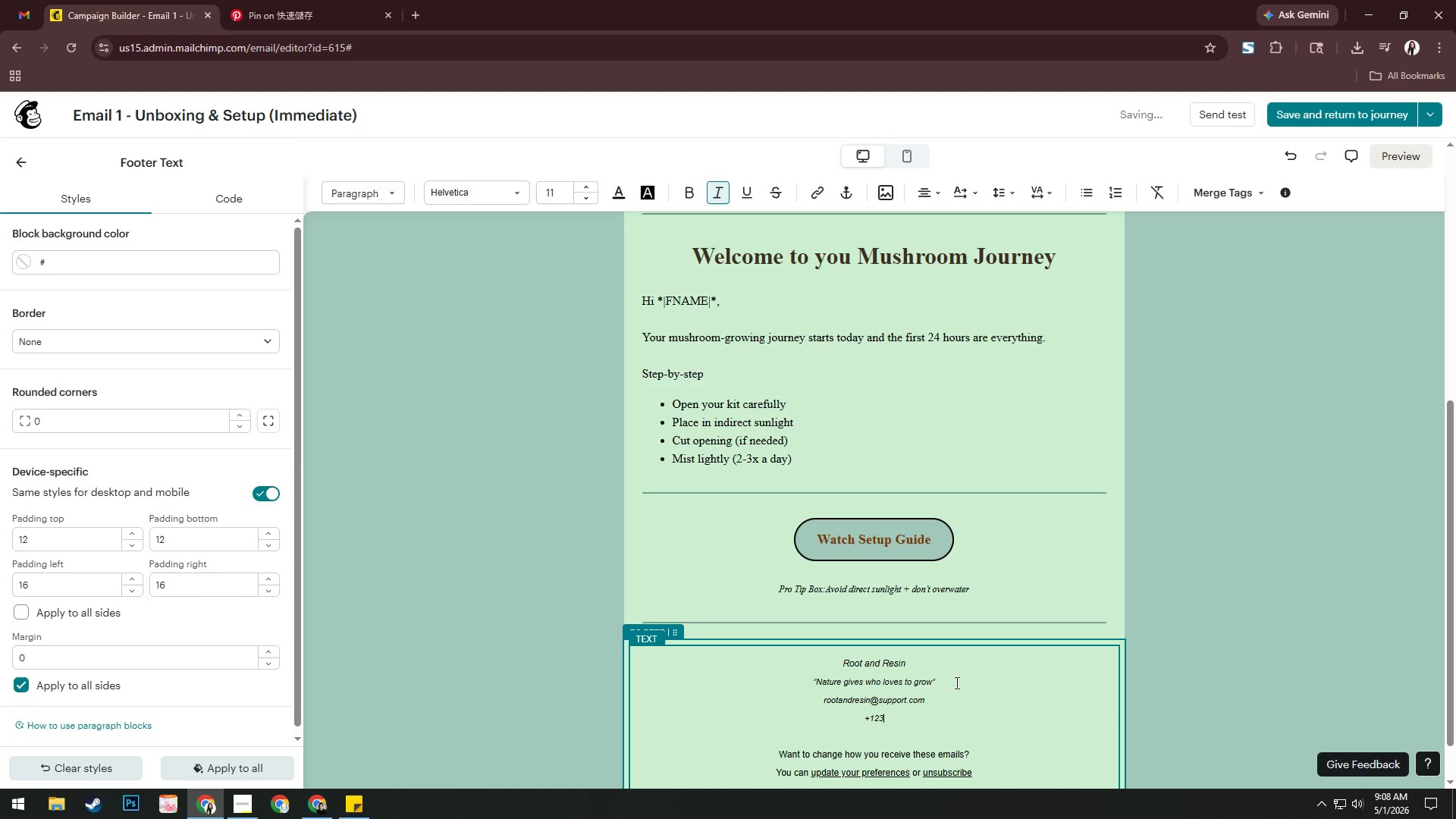 
key(Numpad3)
 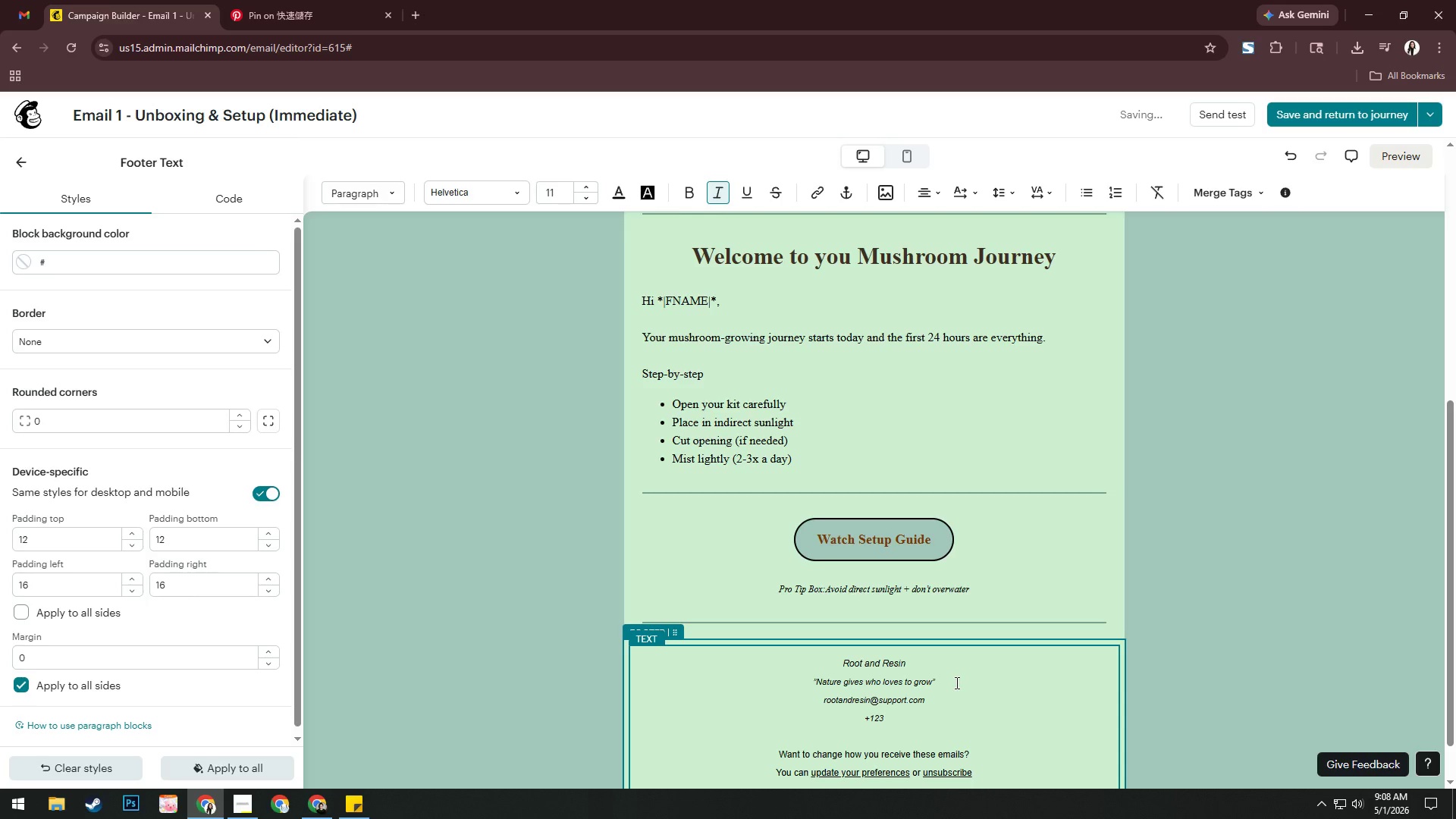 
key(Space)
 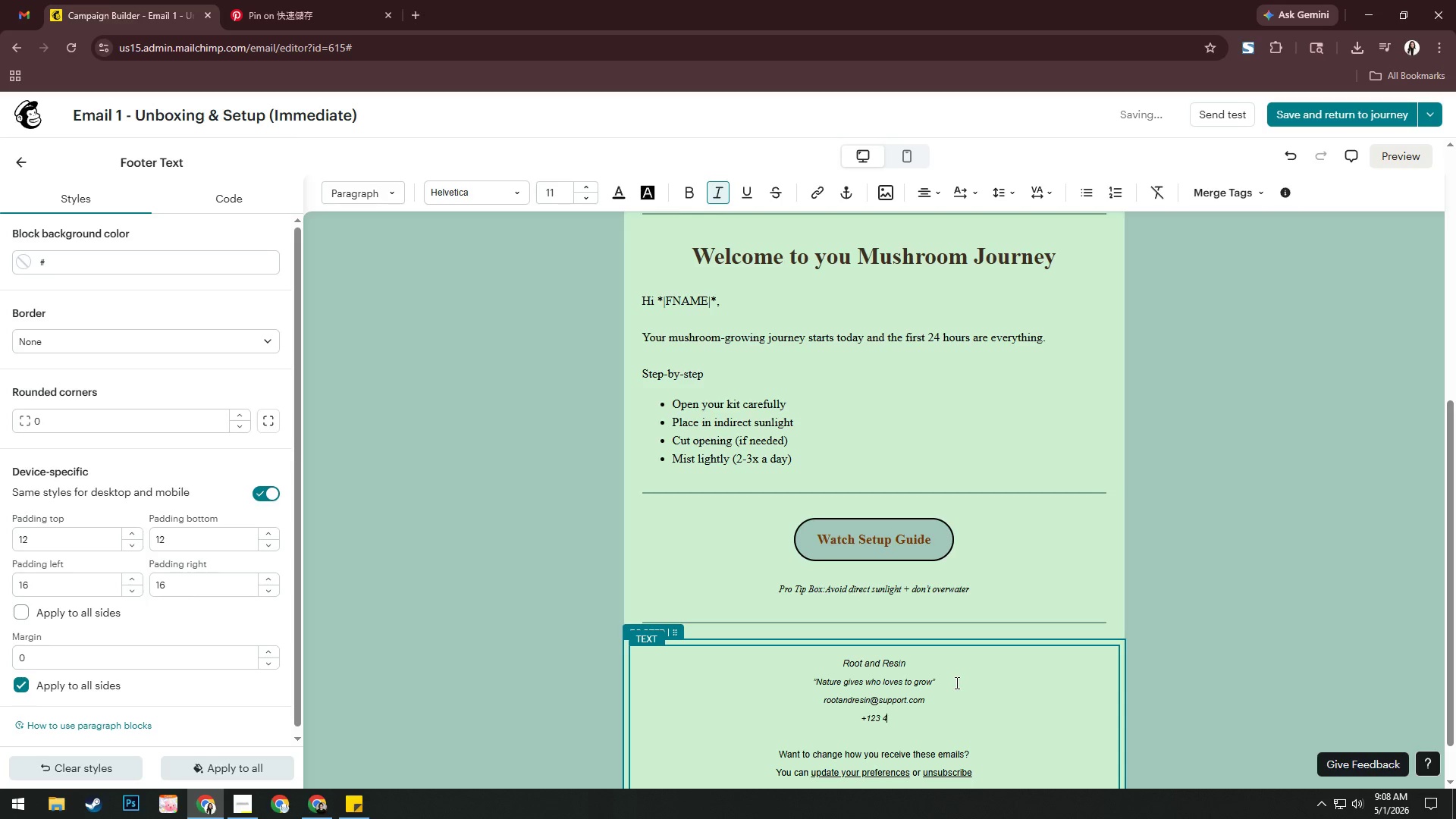 
key(Numpad4)
 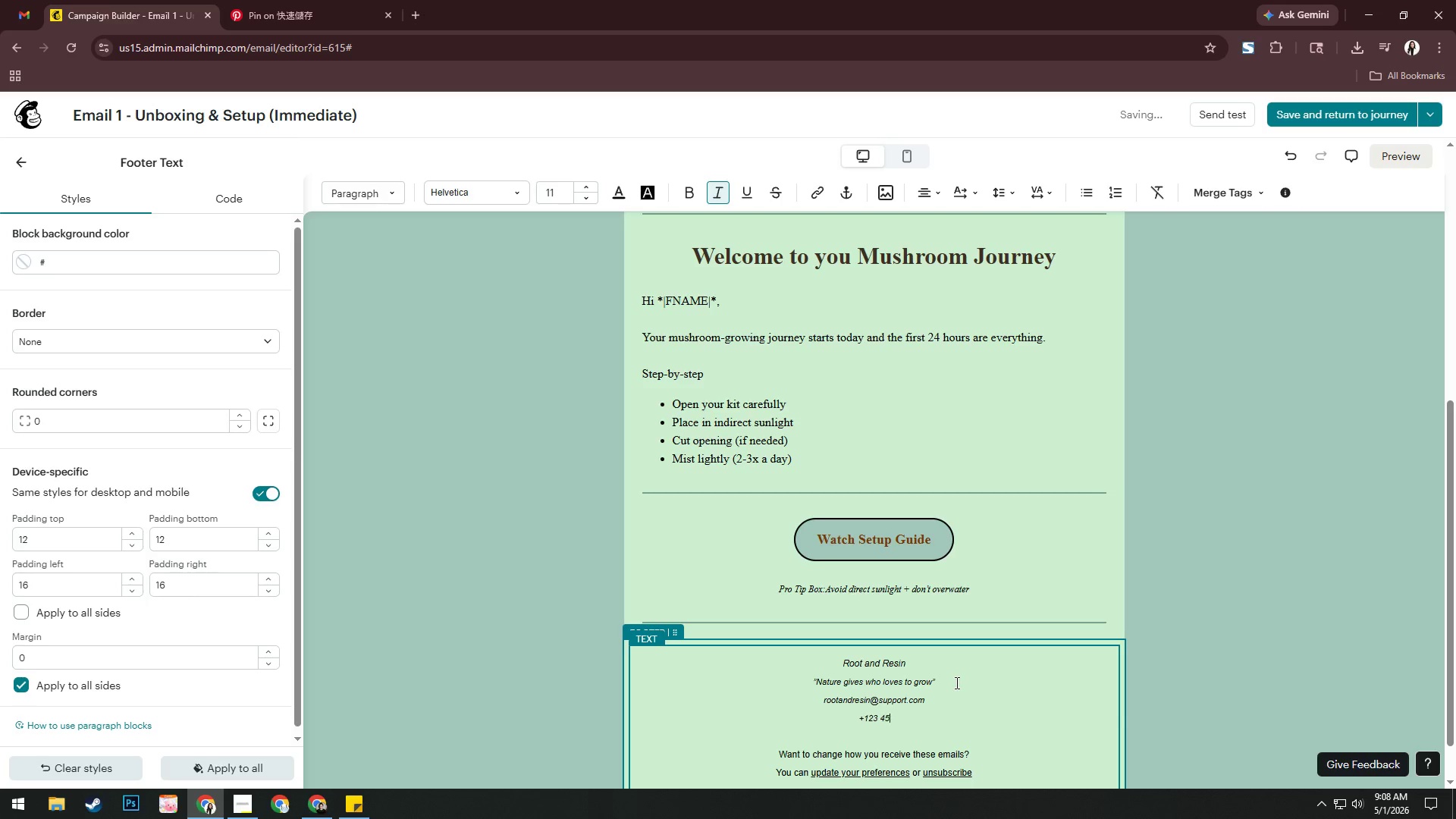 
key(Numpad5)
 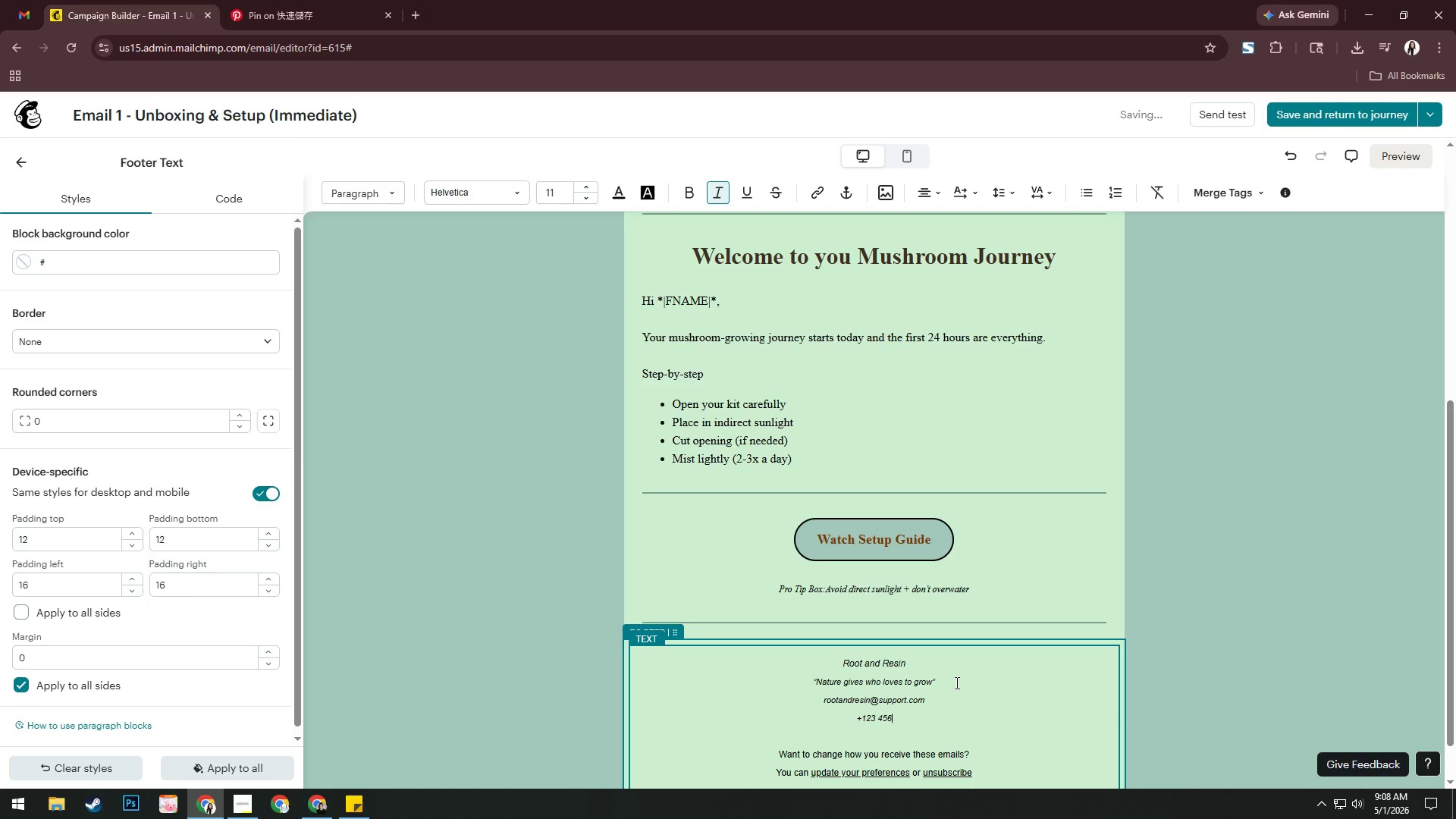 
key(Numpad6)
 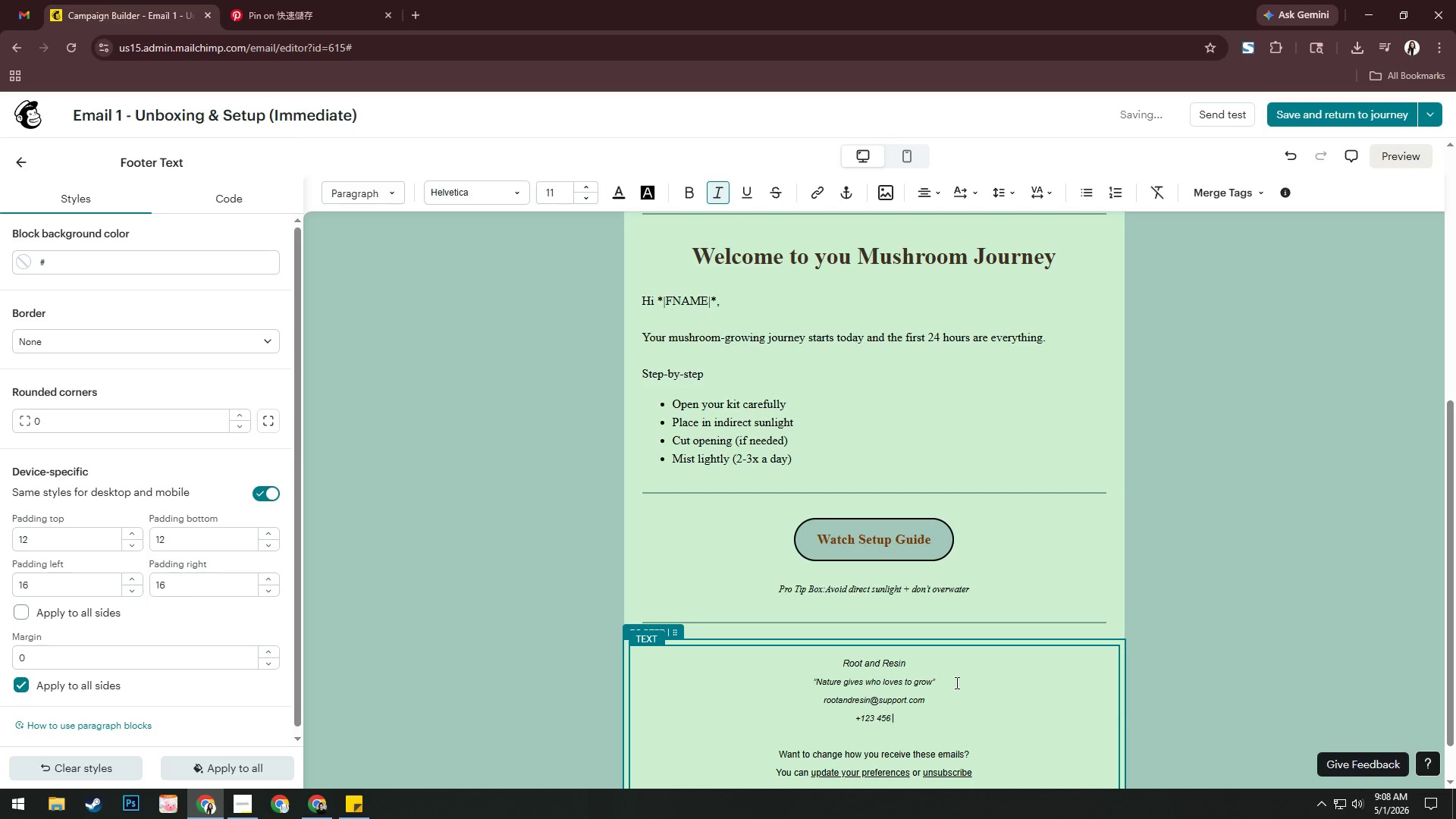 
key(Space)
 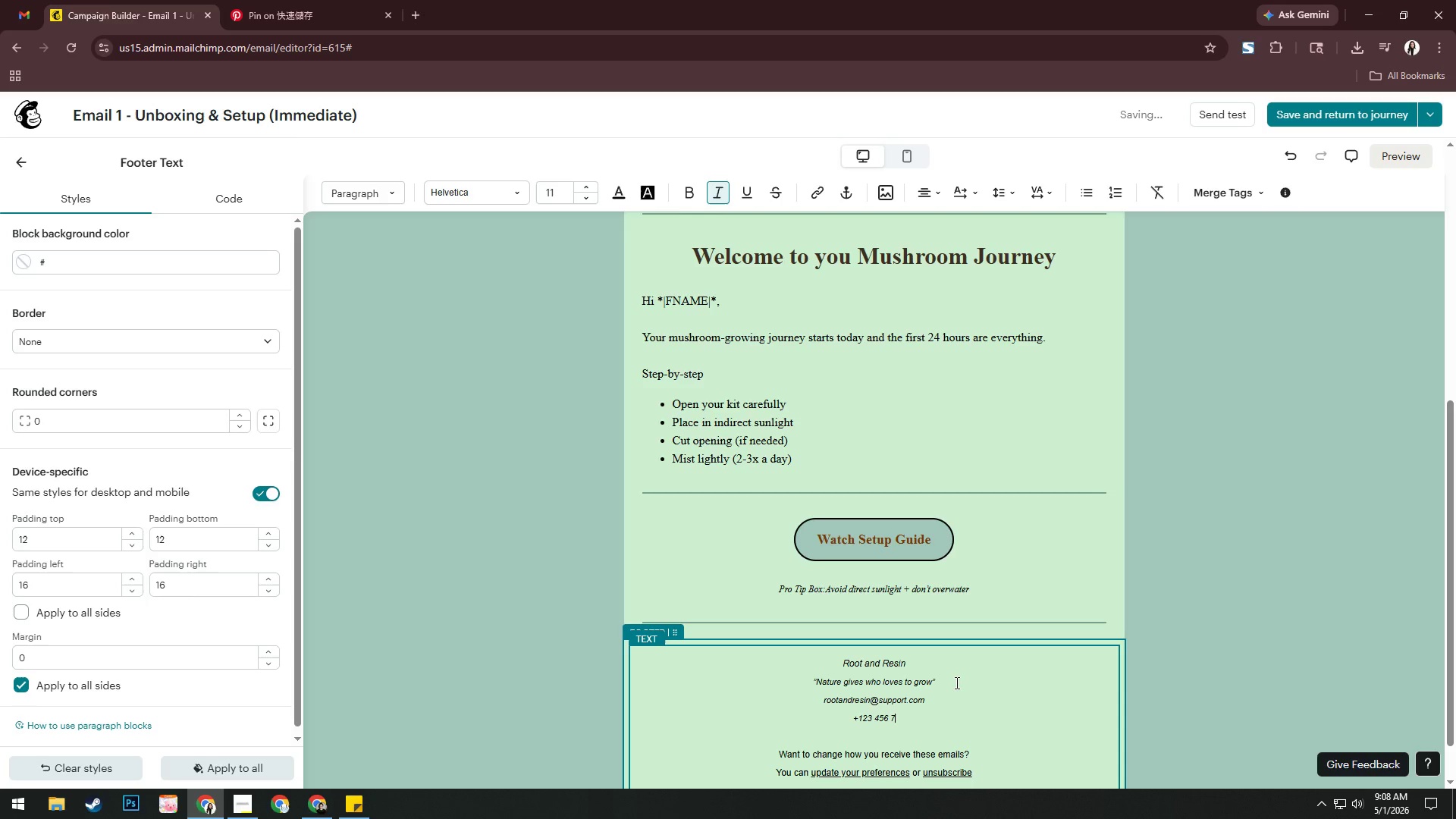 
key(Numpad7)
 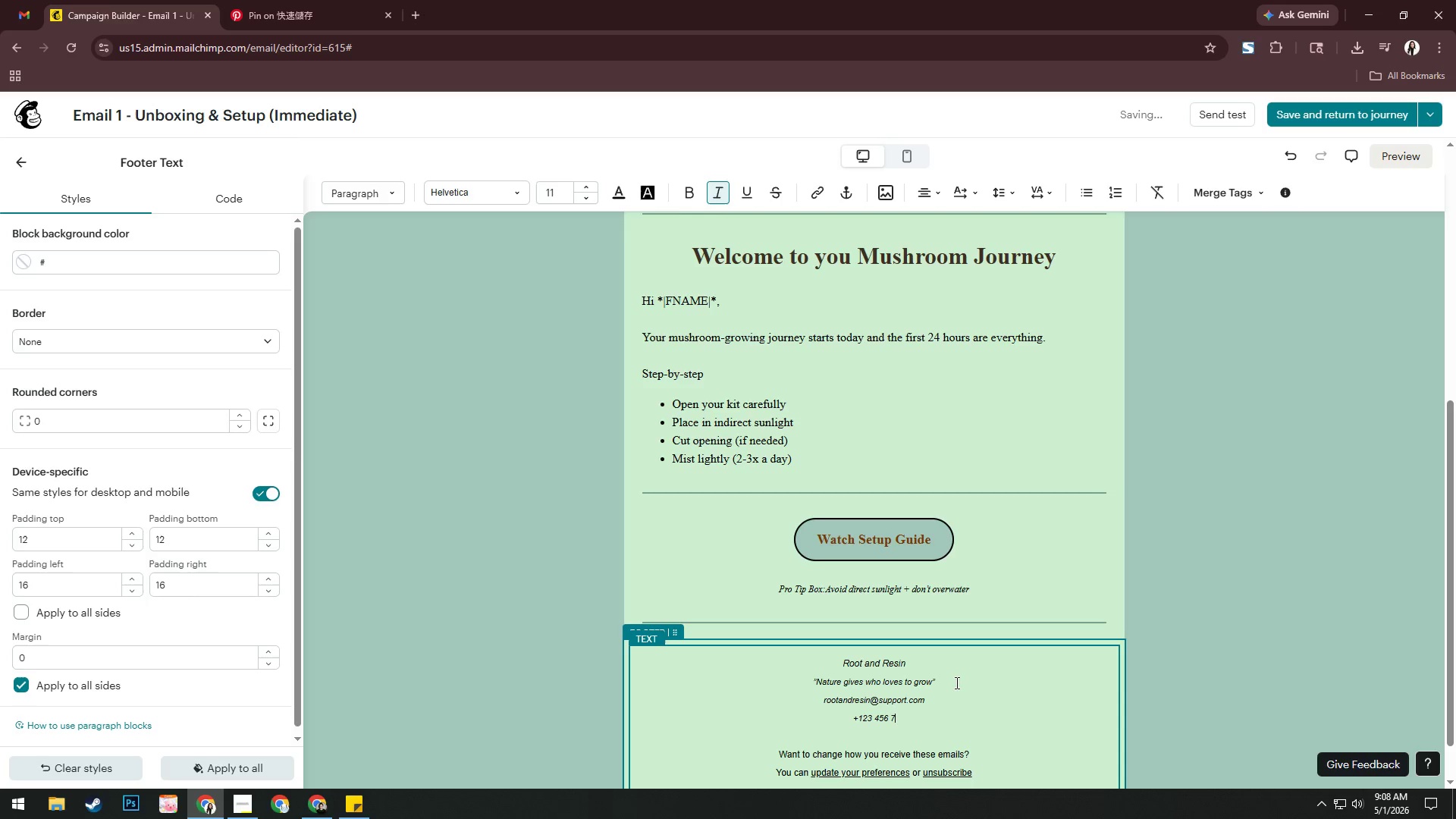 
key(Numpad8)
 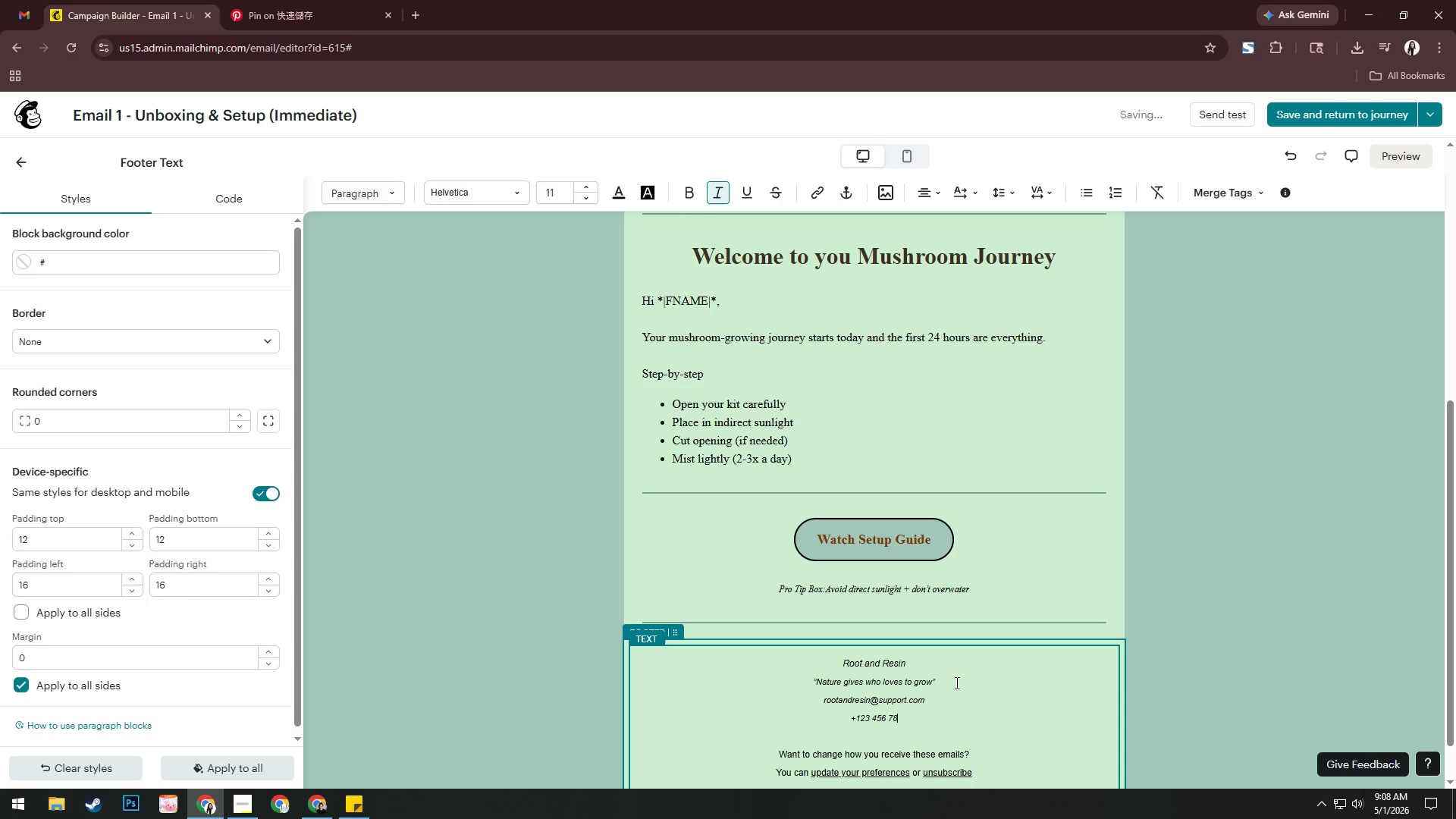 
key(Numpad9)
 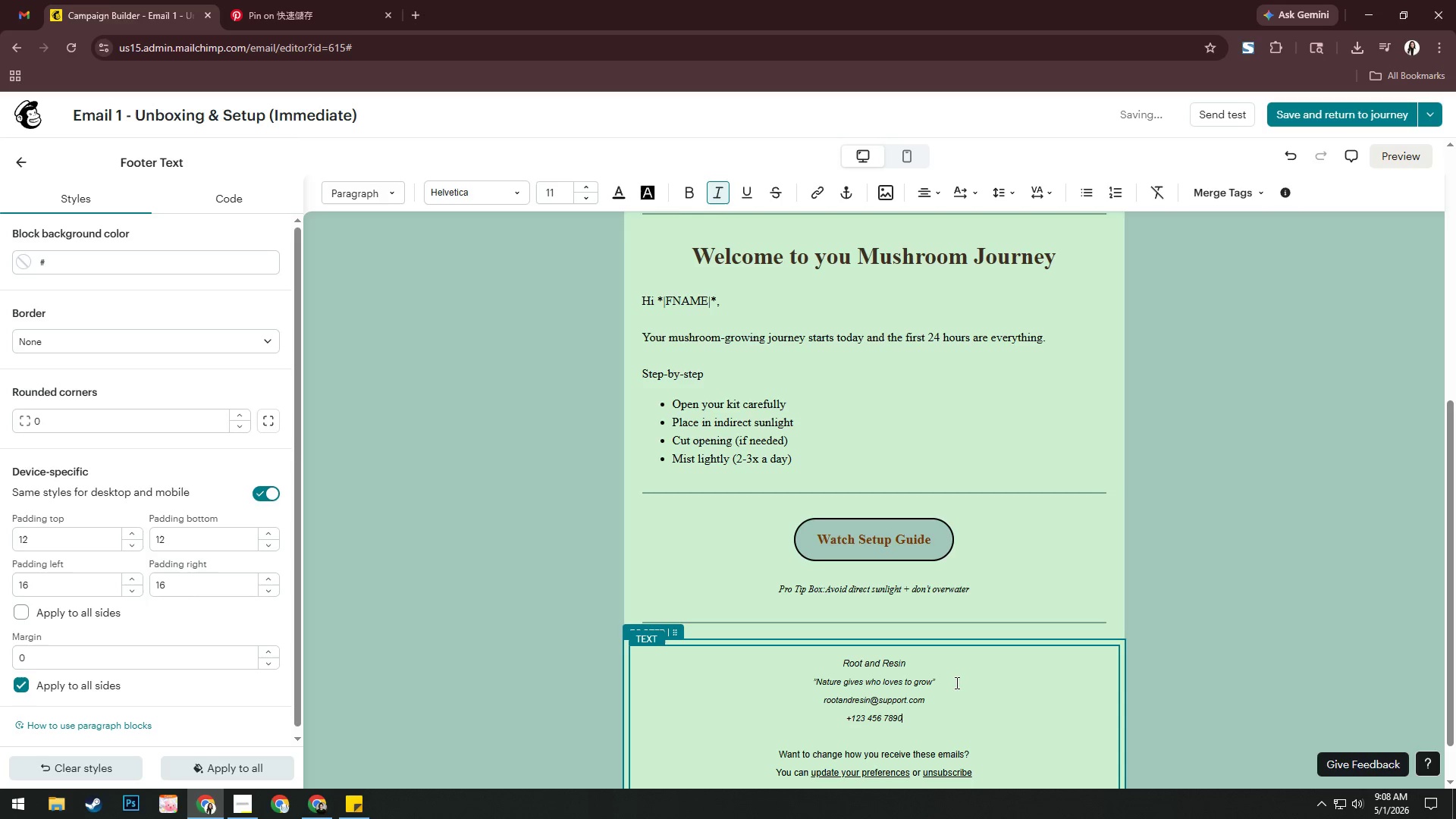 
key(Numpad0)
 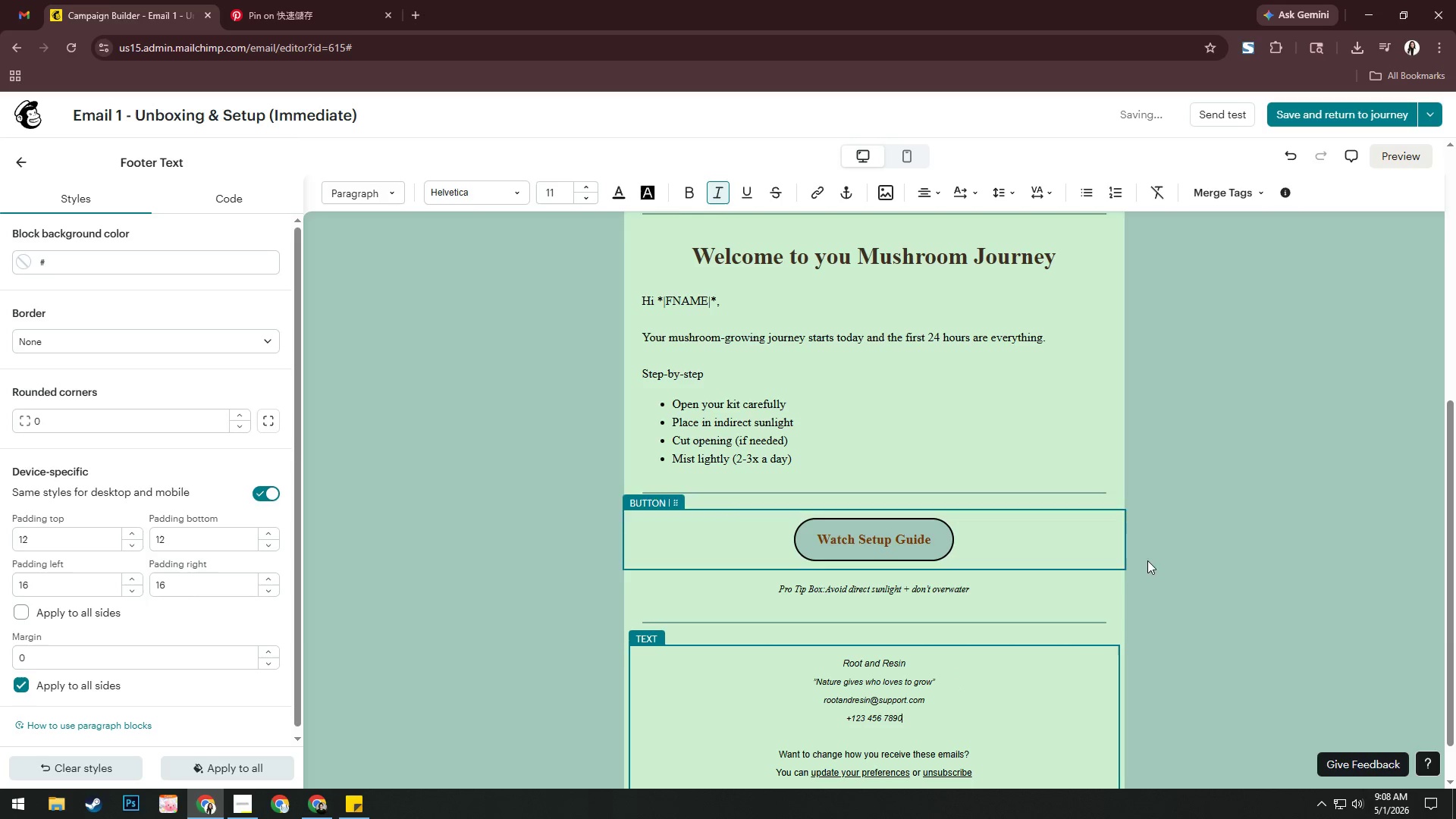 
left_click([1178, 589])
 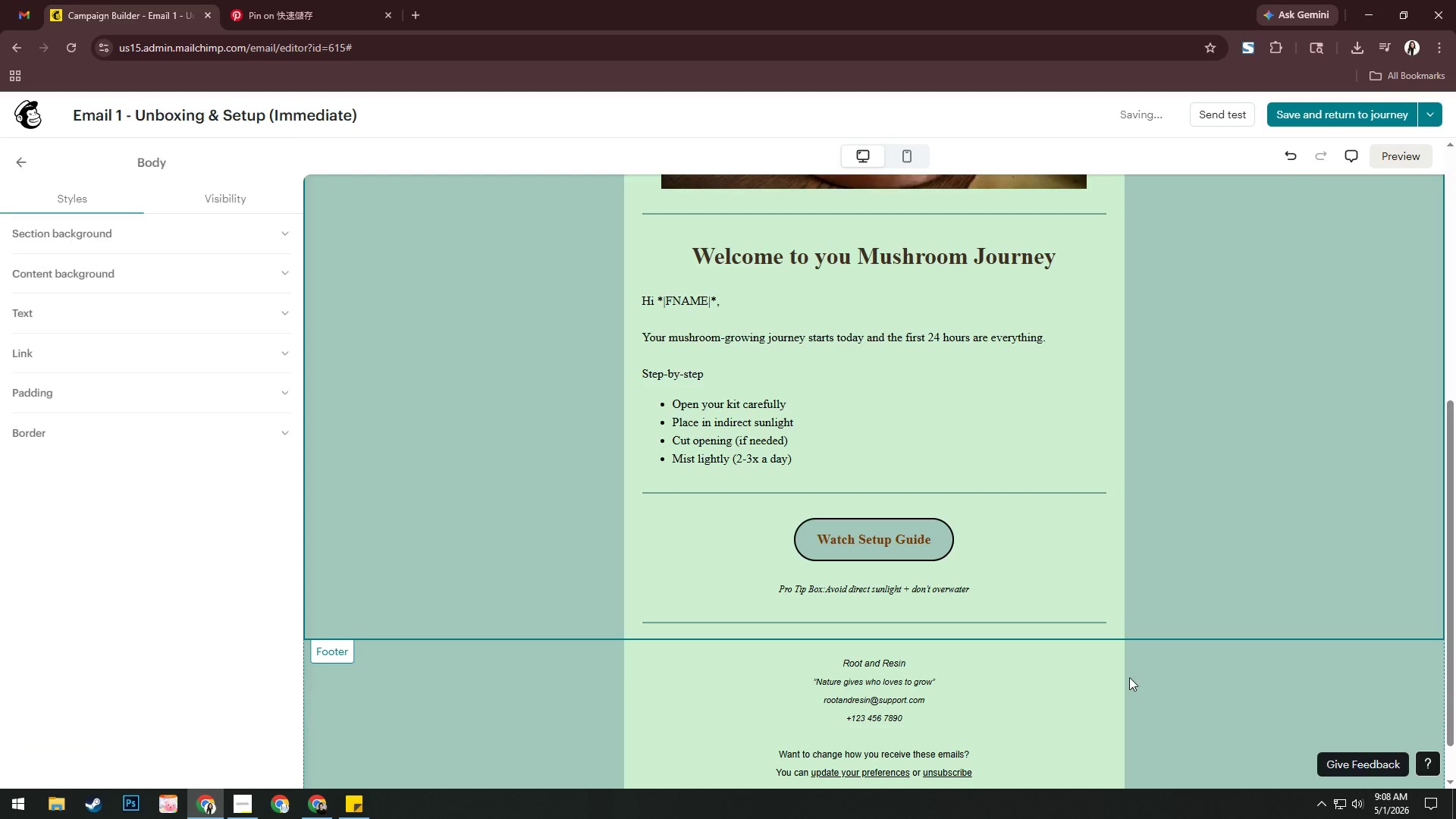 
scroll: coordinate [1128, 678], scroll_direction: down, amount: 2.0
 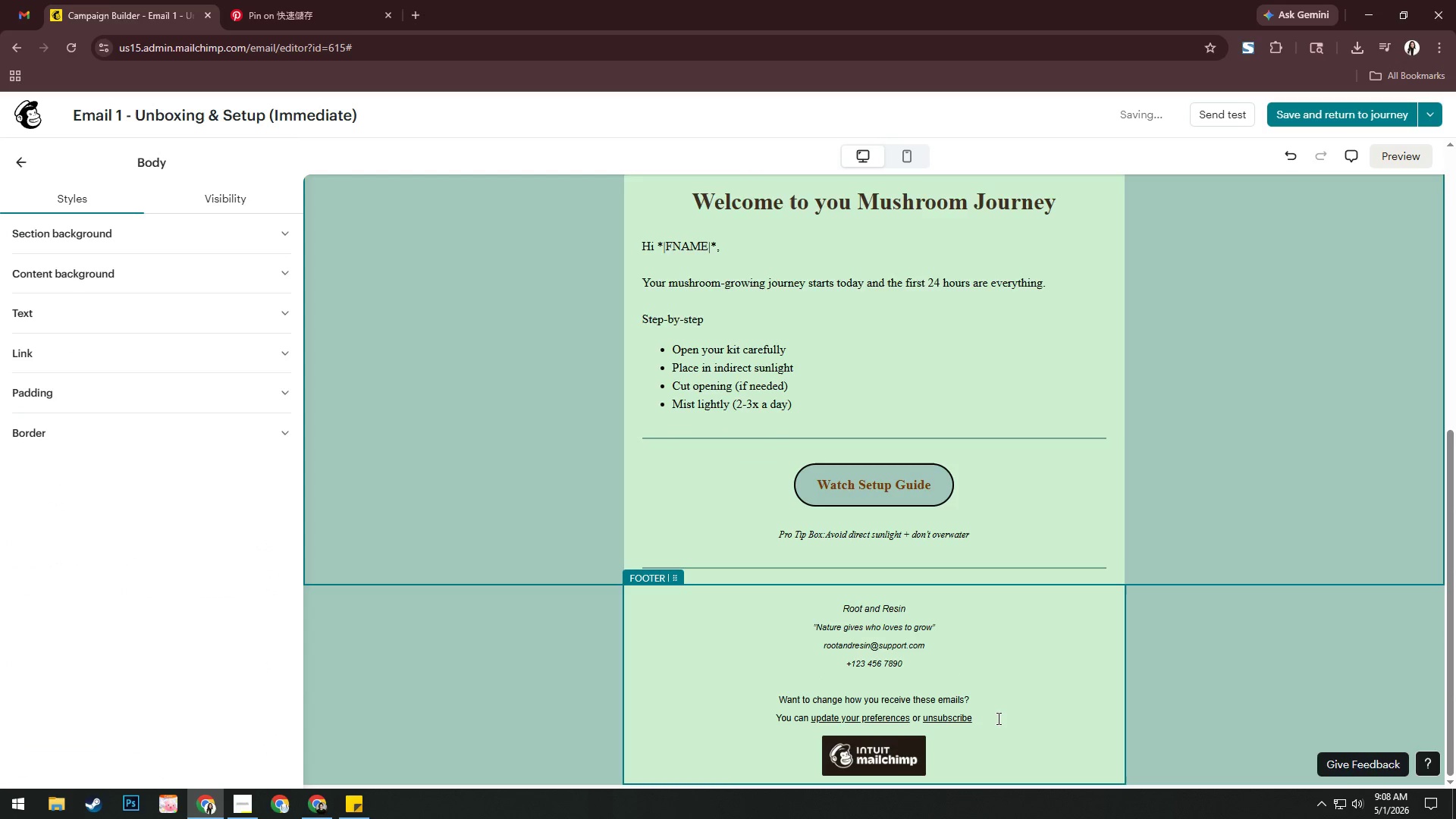 
key(Control+ControlLeft)
 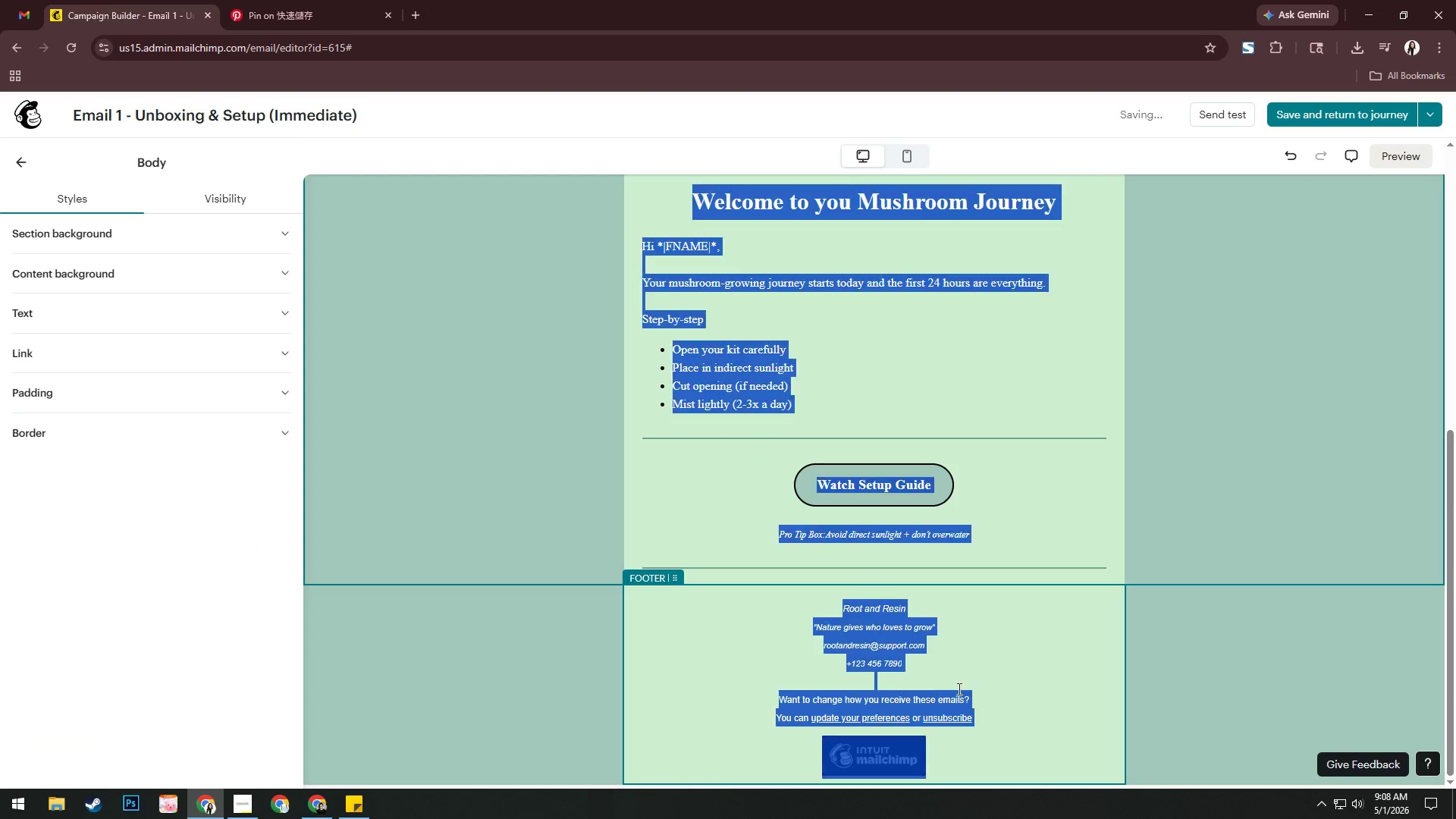 
key(Control+A)
 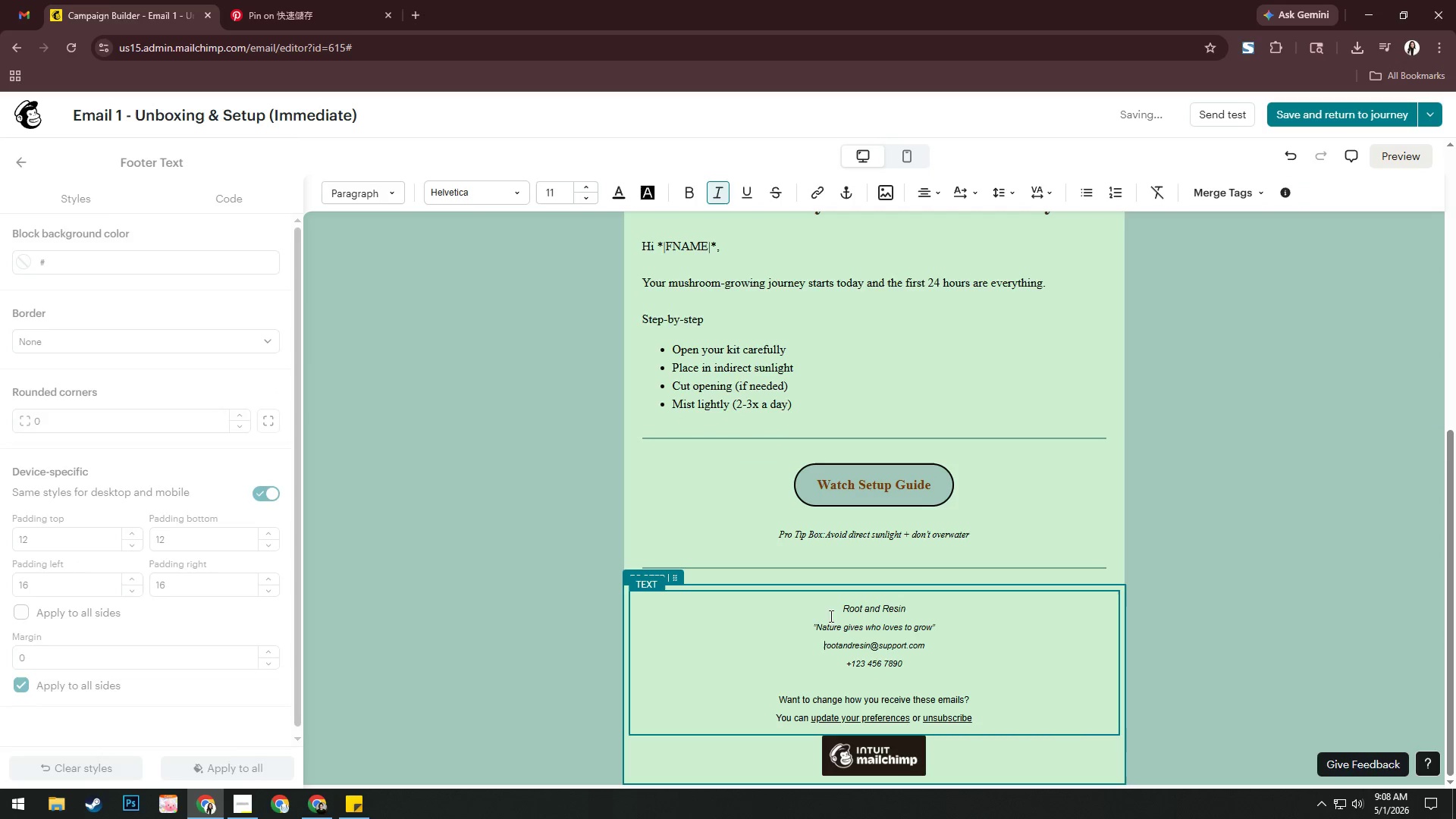 
key(Control+ControlLeft)
 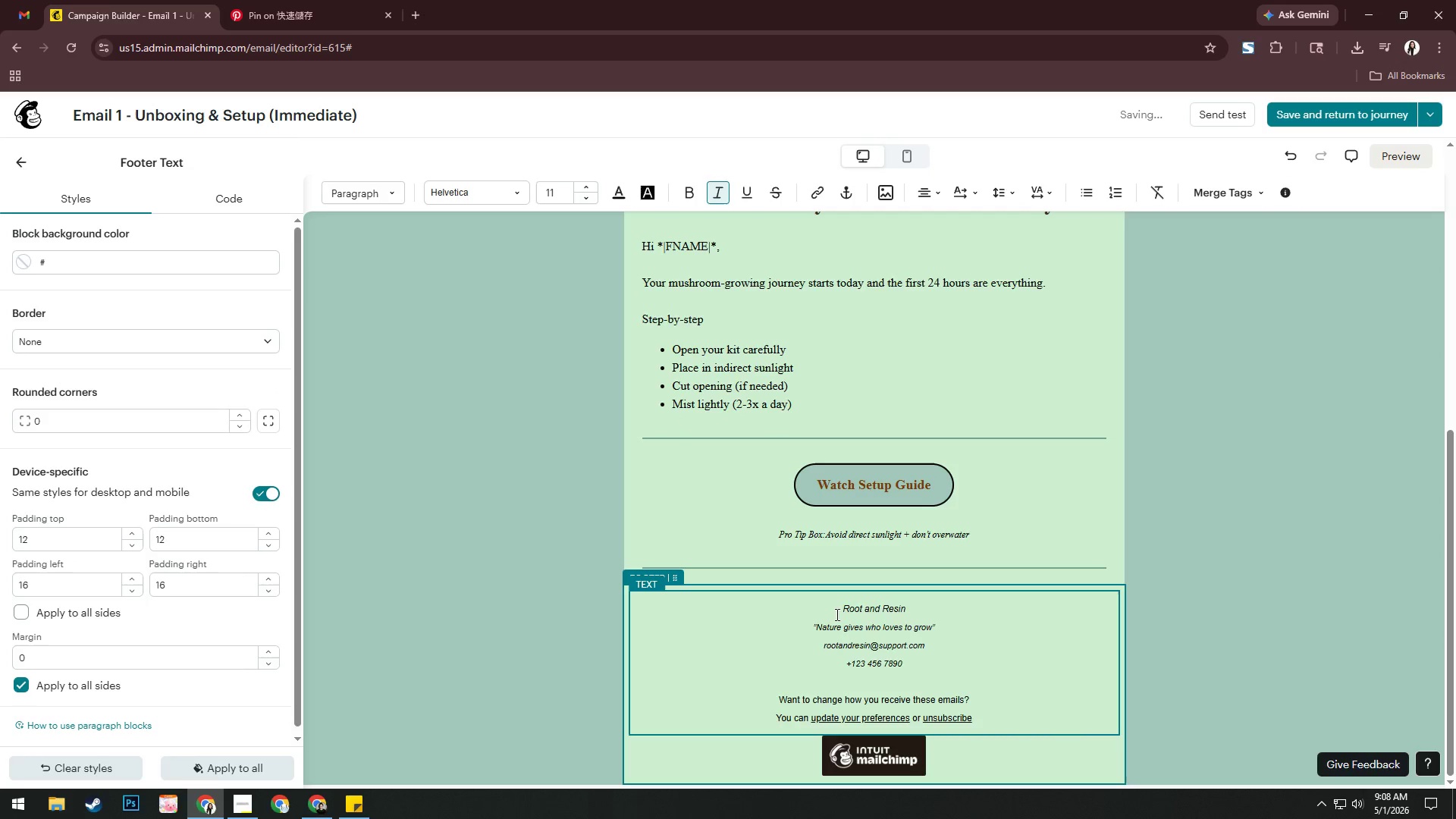 
key(Control+A)
 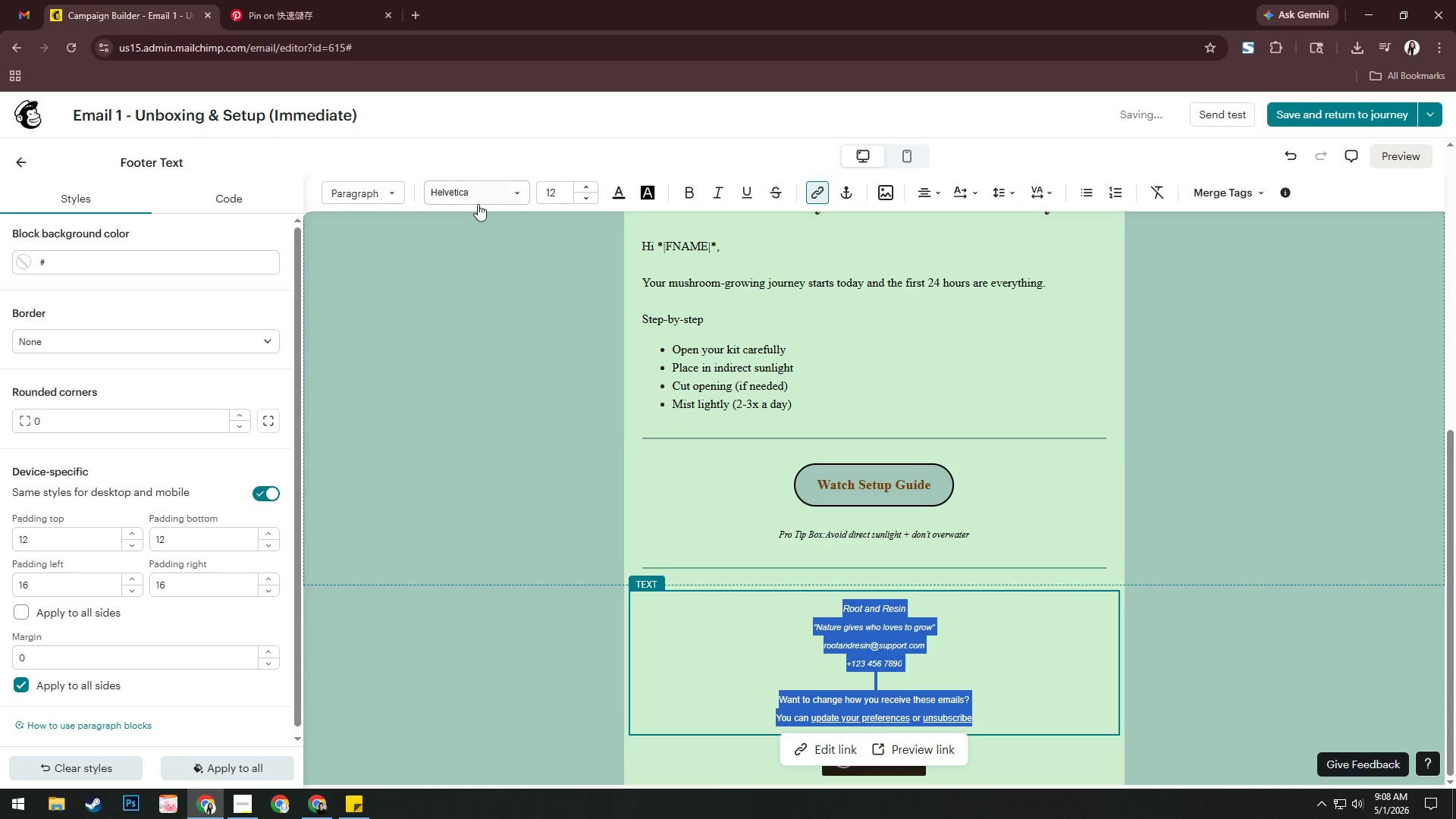 
left_click([478, 197])
 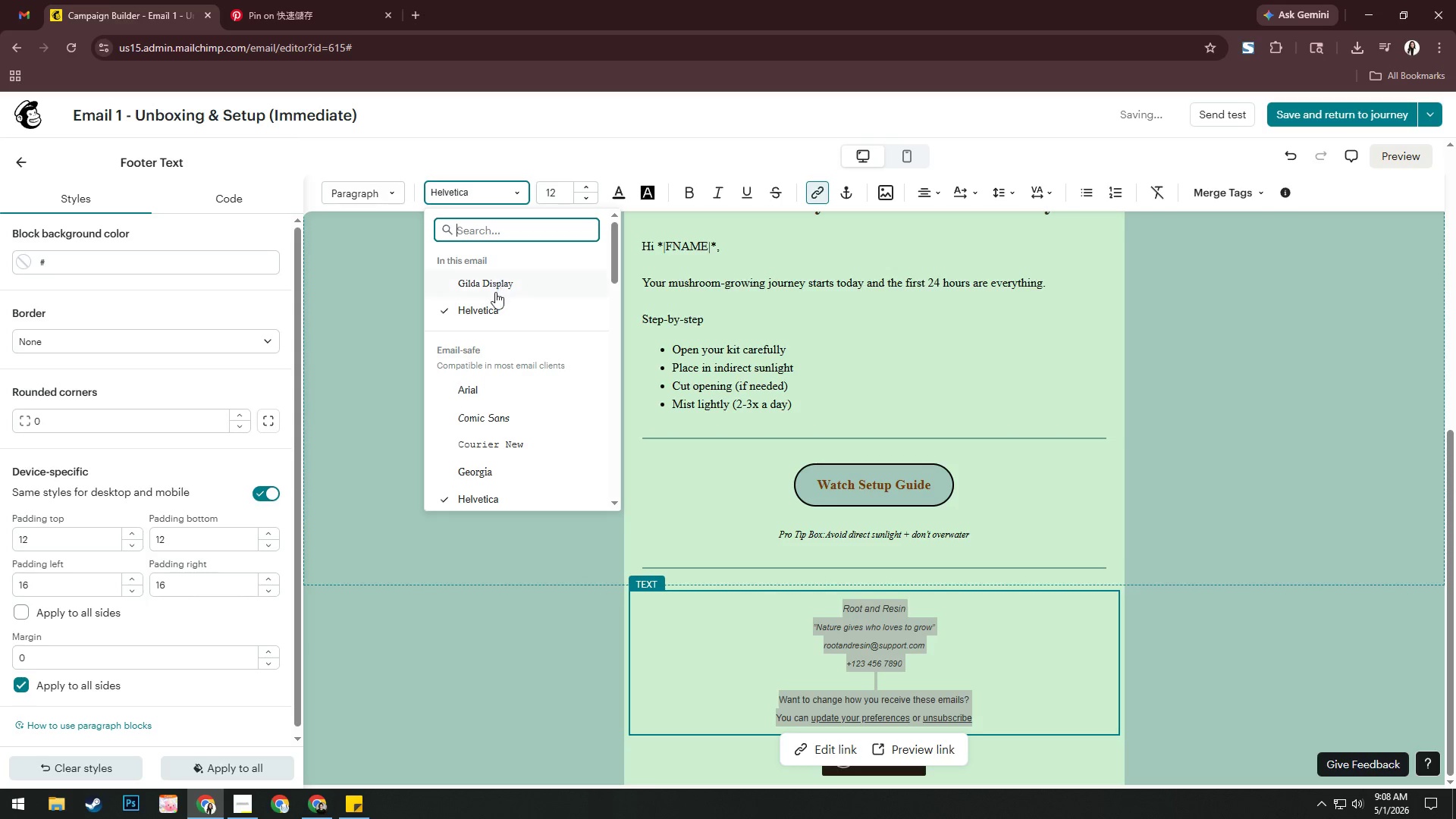 
left_click([497, 275])
 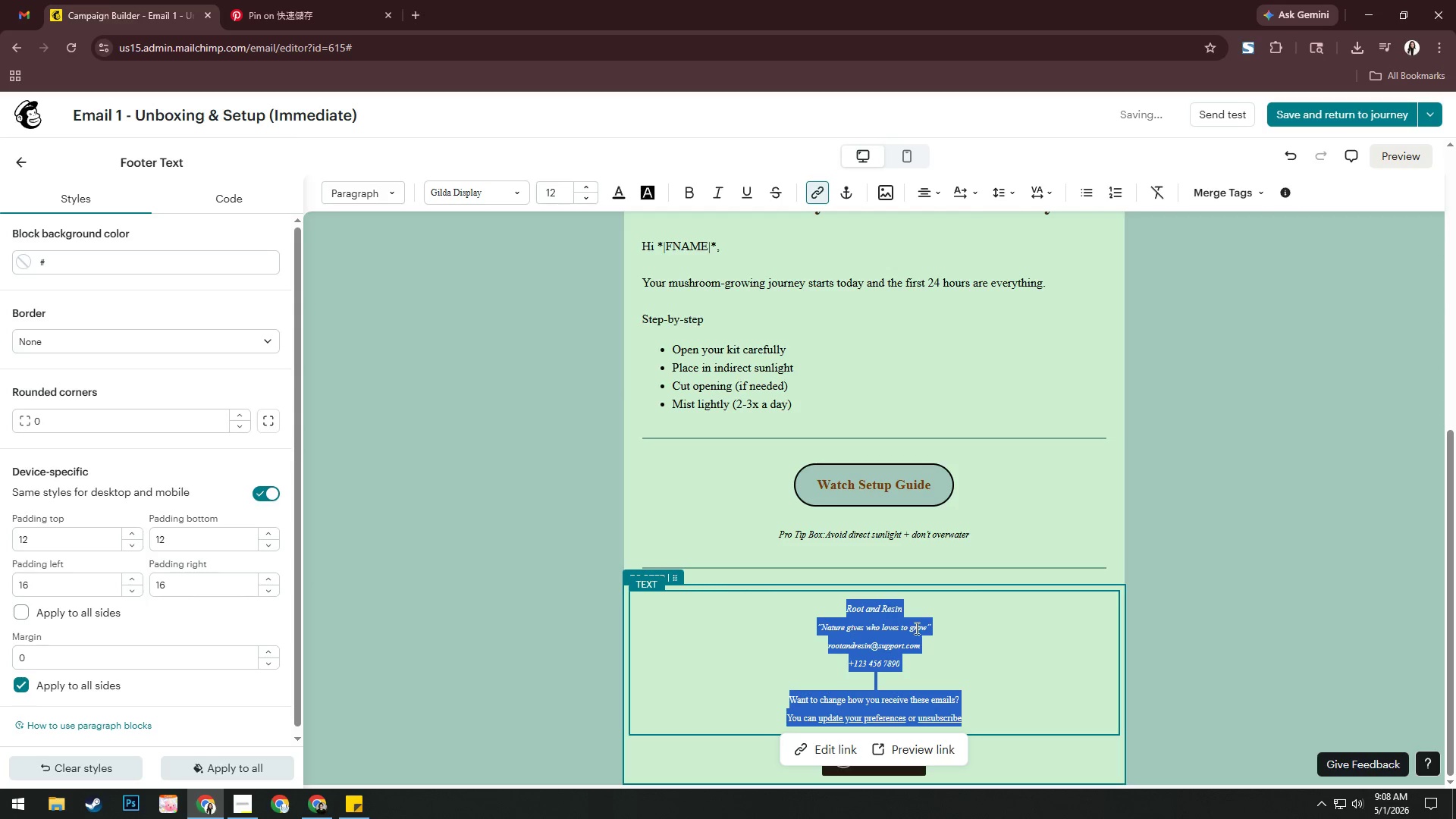 
left_click([945, 648])
 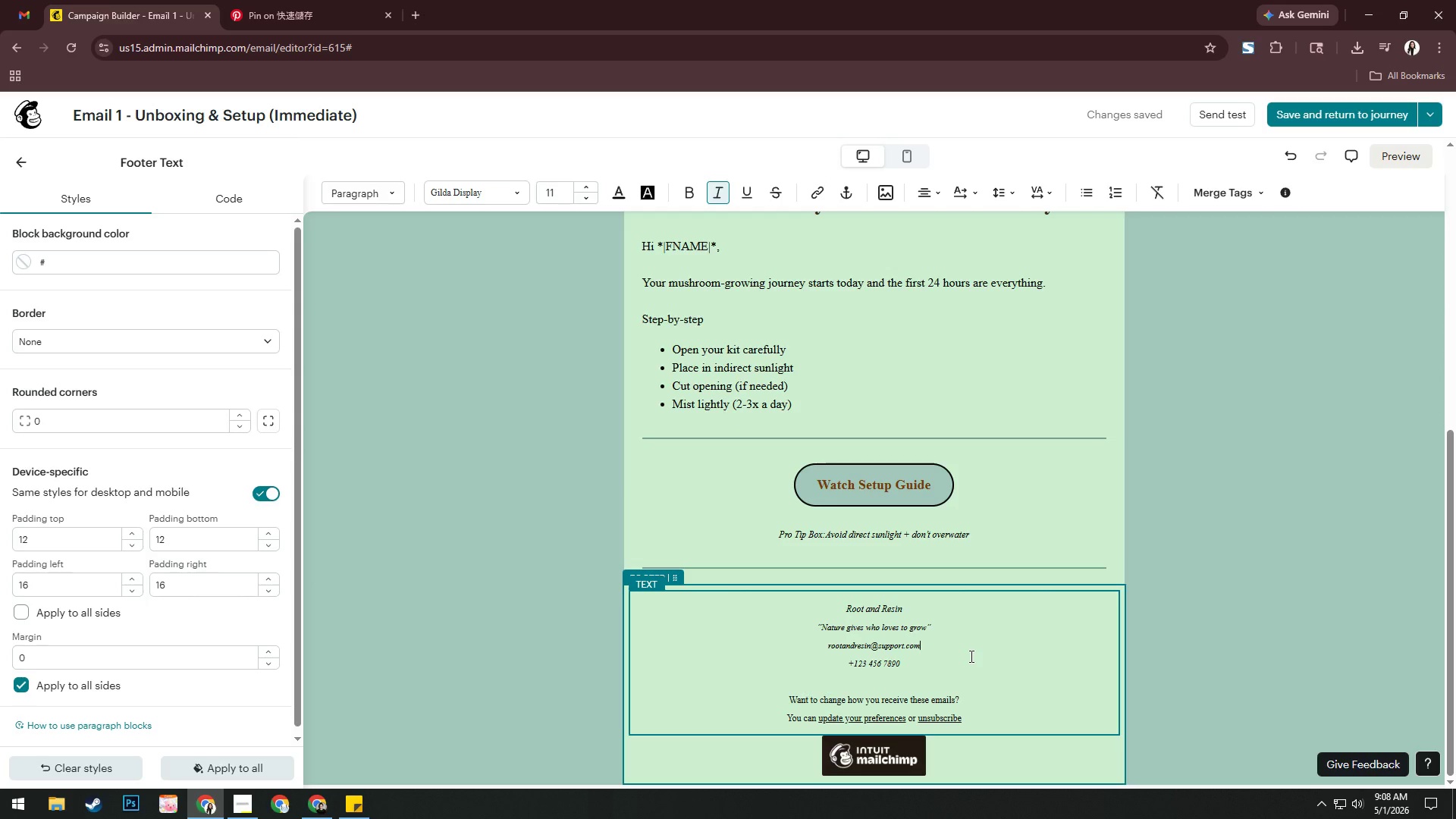 
wait(6.44)
 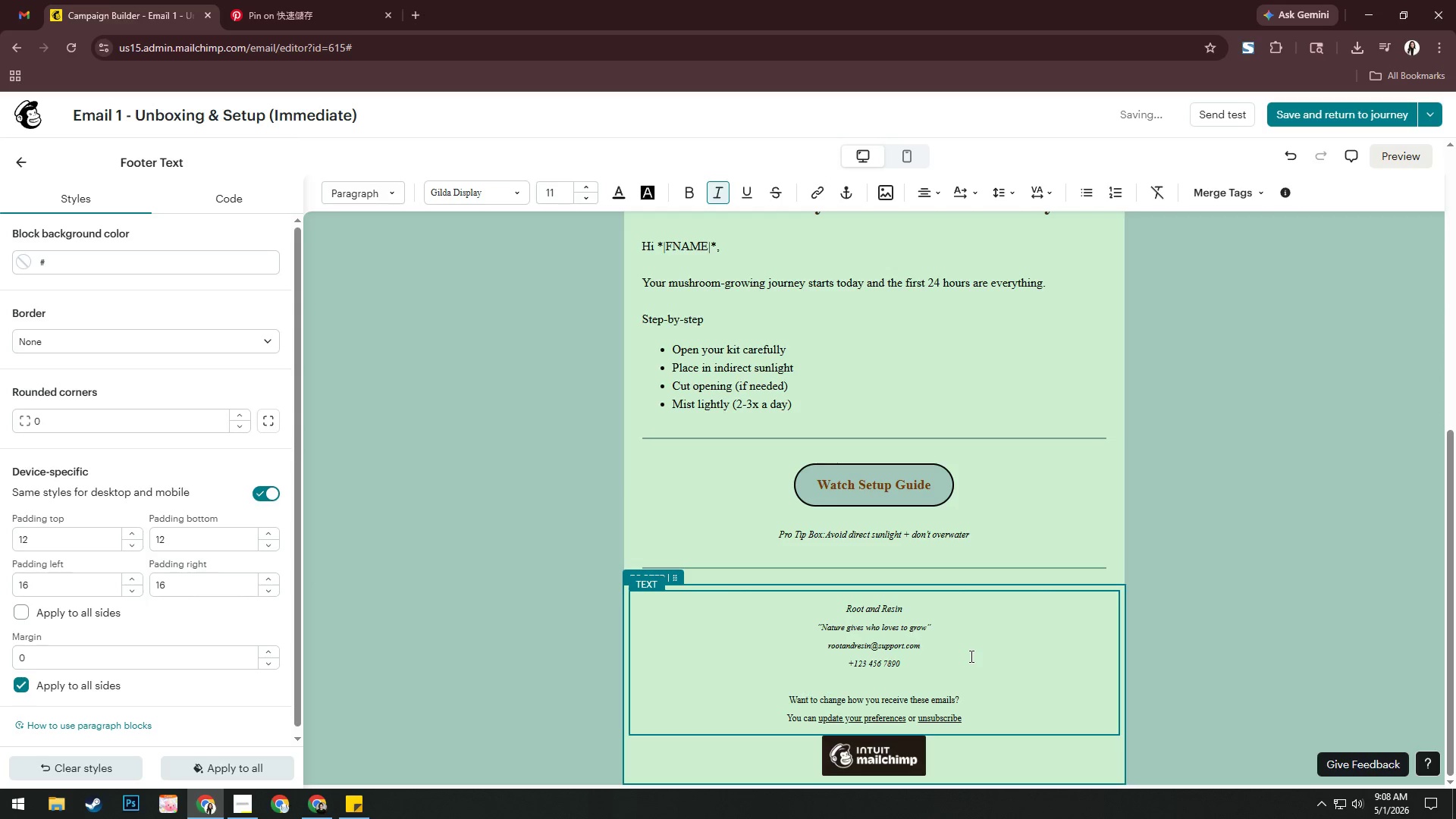 
left_click_drag(start_coordinate=[955, 631], to_coordinate=[804, 604])
 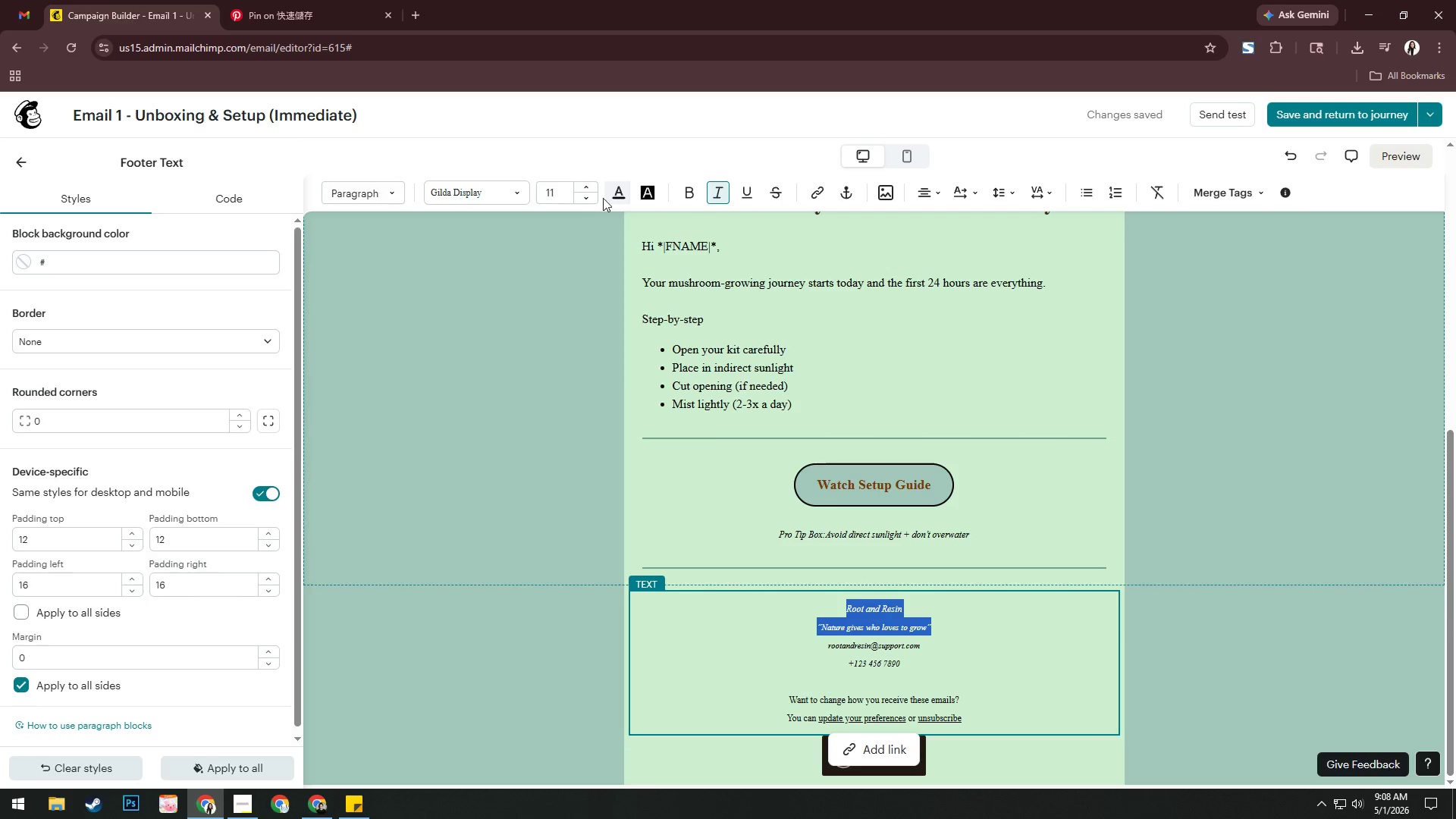 
left_click([593, 190])
 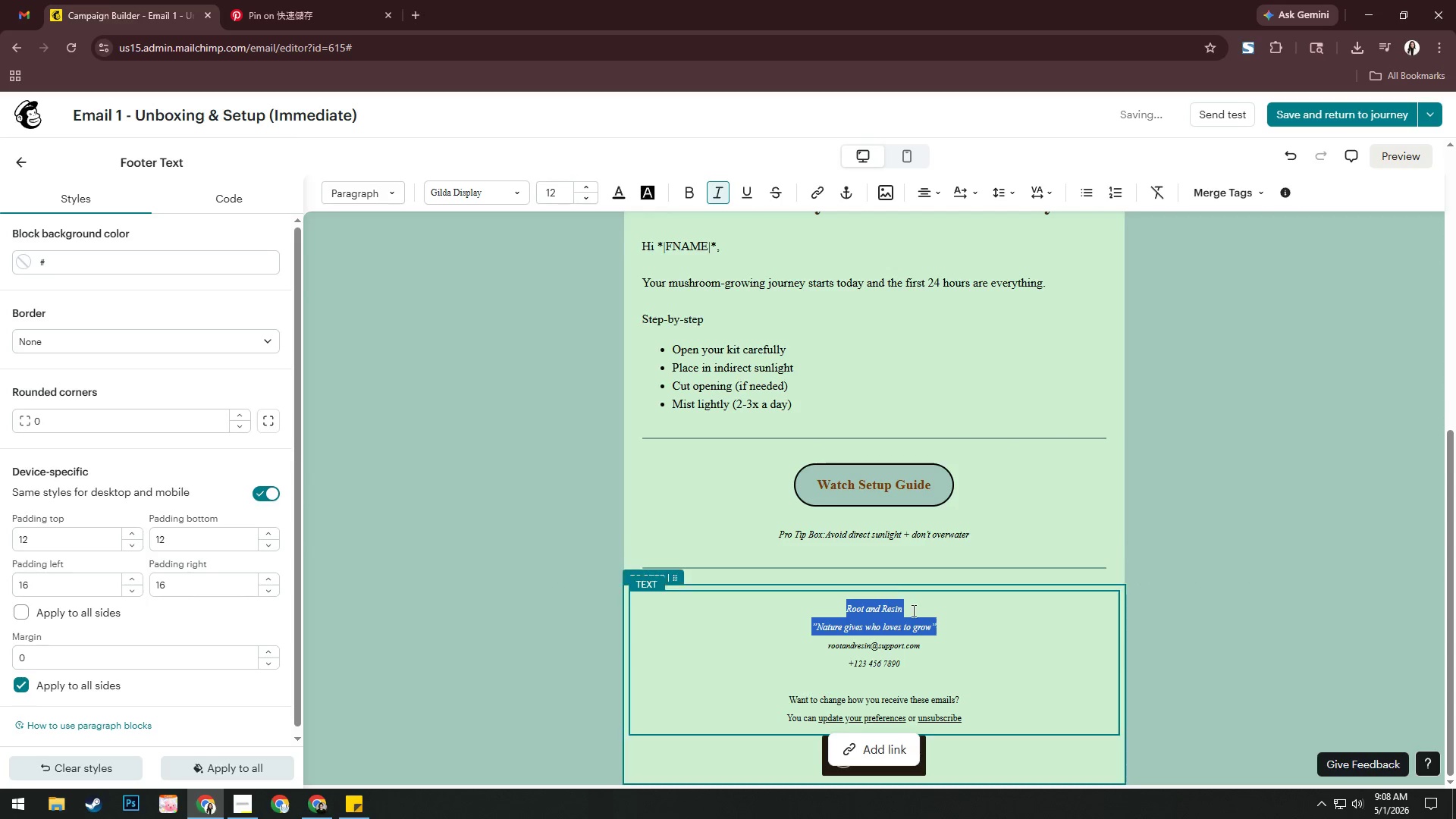 
left_click([943, 623])
 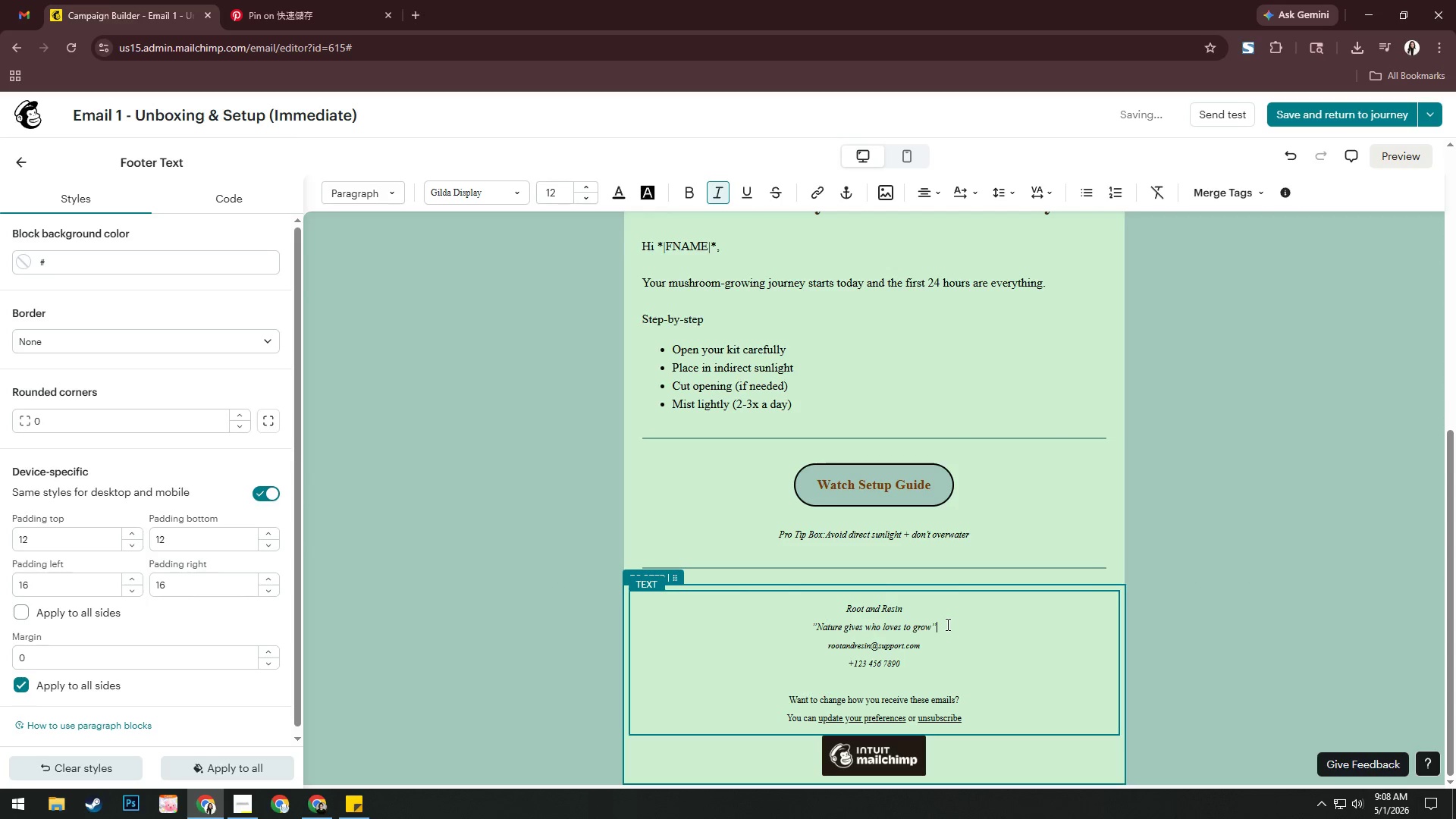 
left_click_drag(start_coordinate=[954, 629], to_coordinate=[799, 629])
 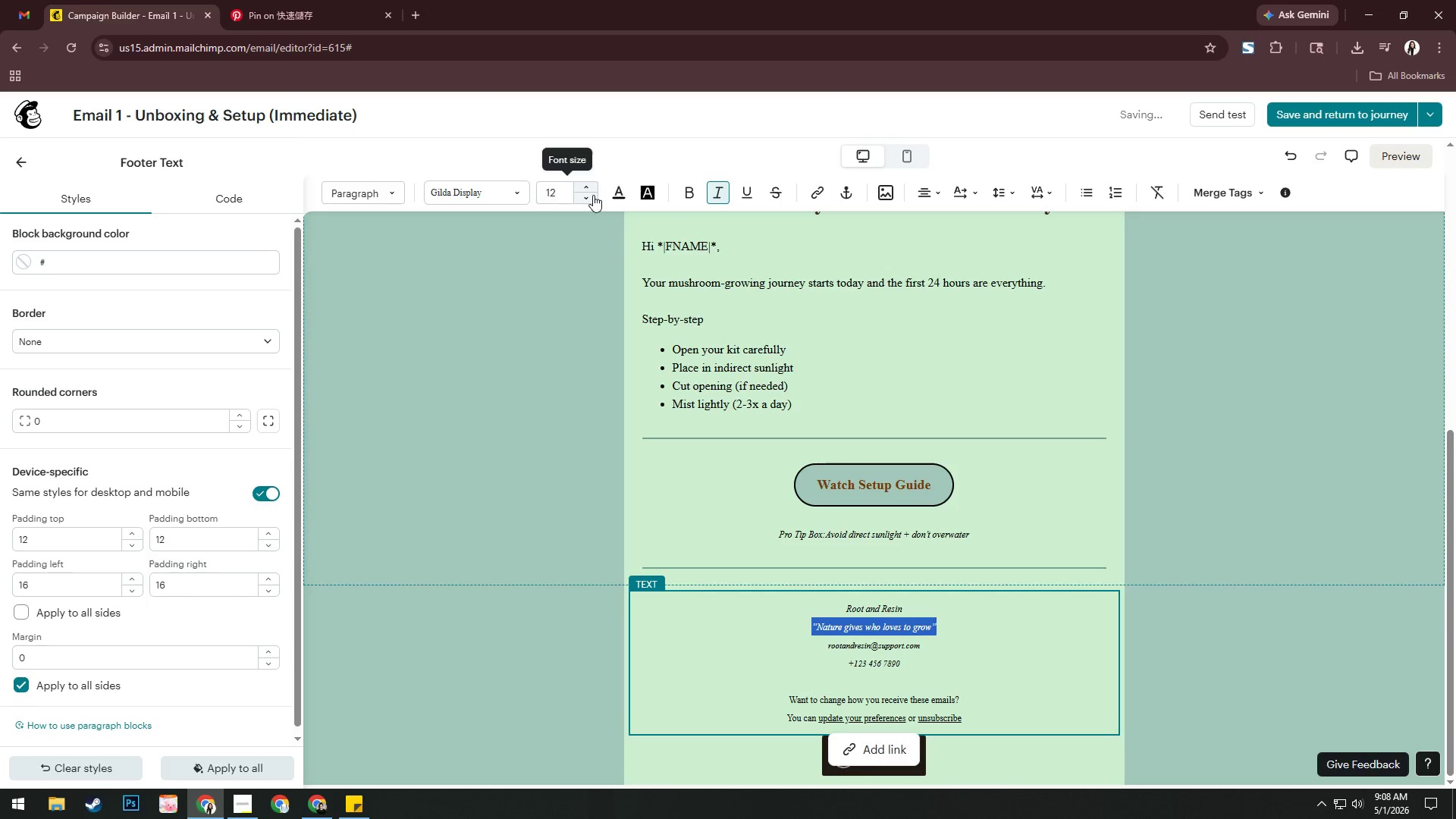 
left_click([590, 196])
 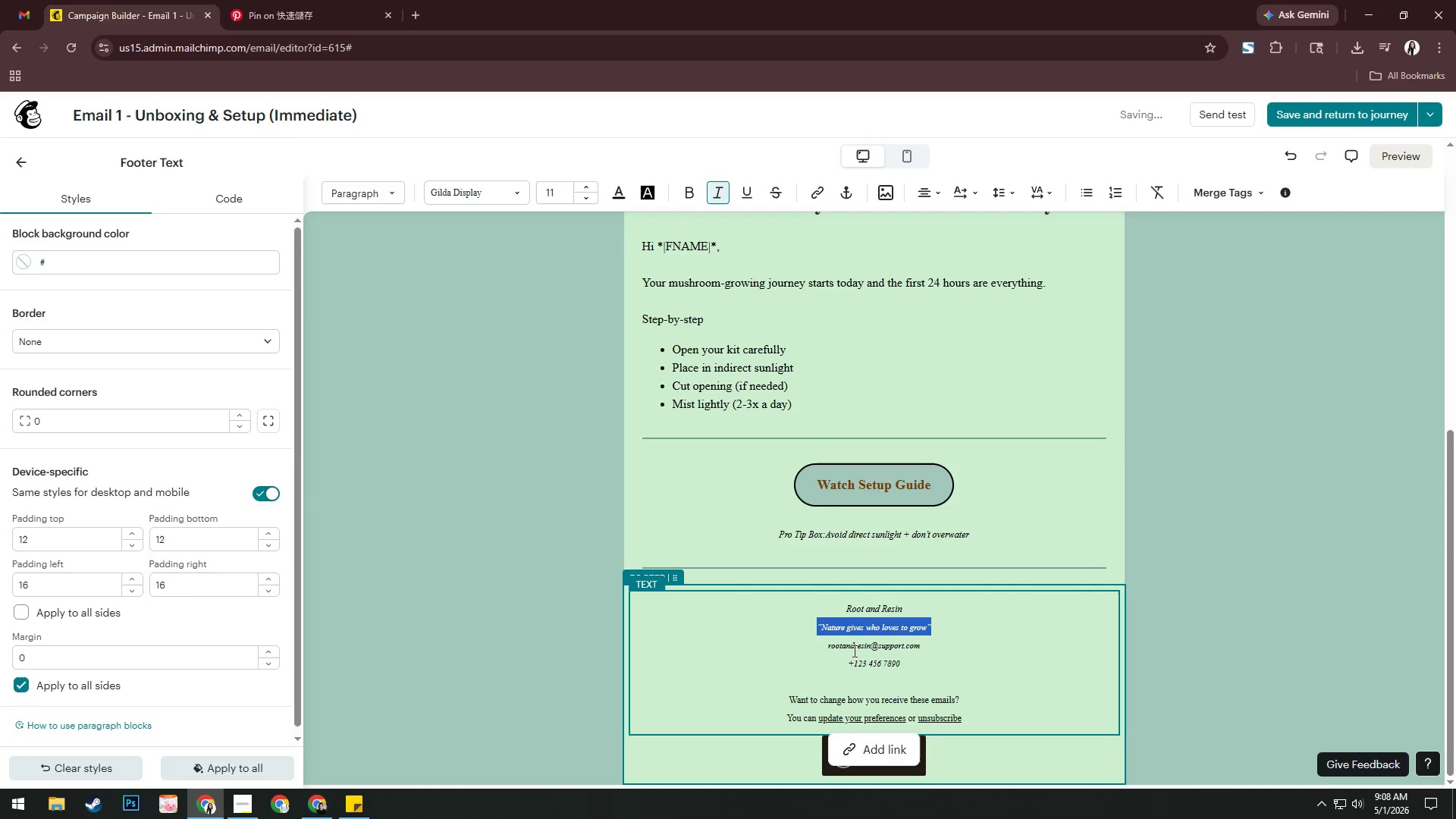 
left_click([835, 642])
 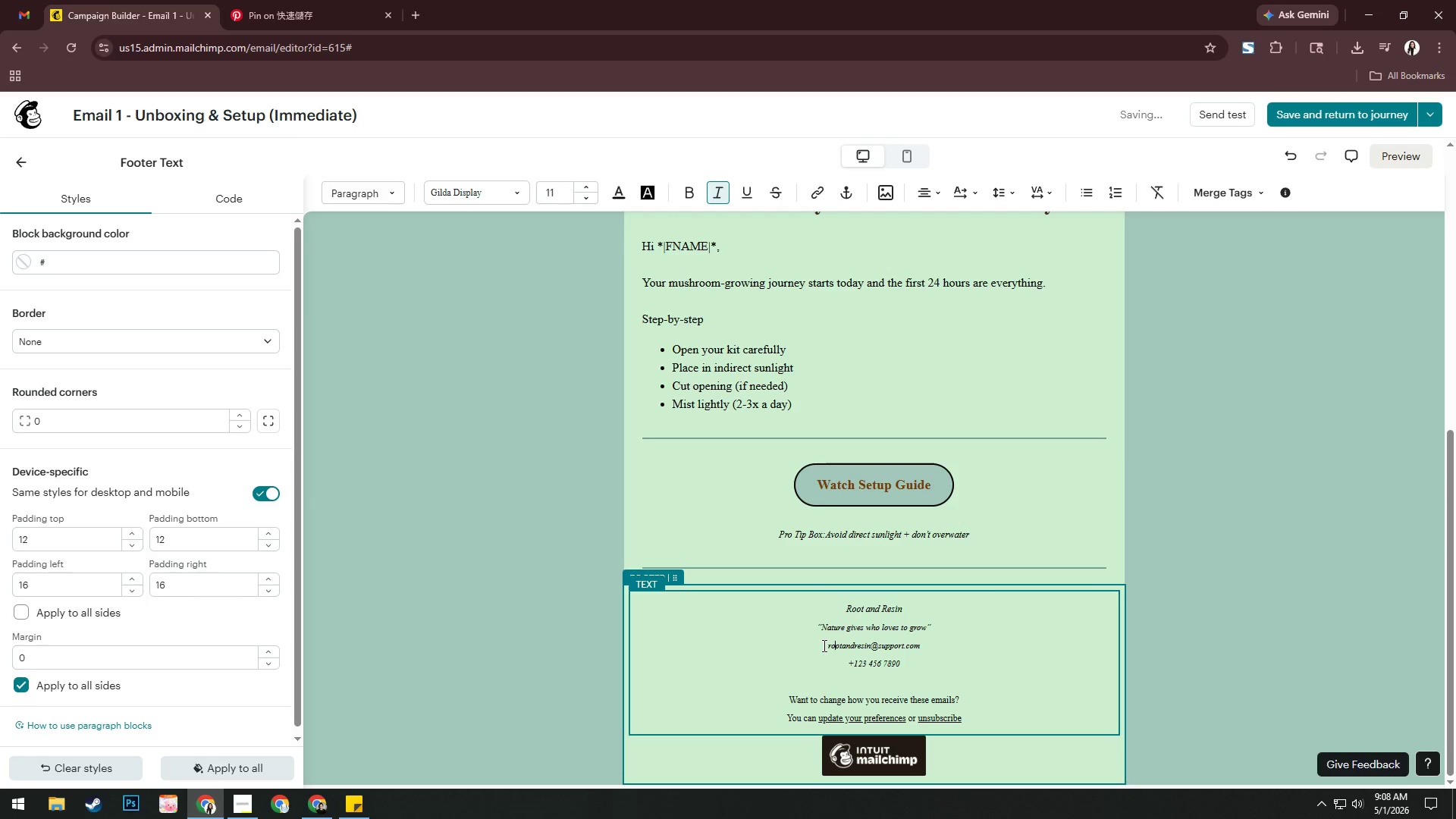 
left_click_drag(start_coordinate=[823, 645], to_coordinate=[983, 720])
 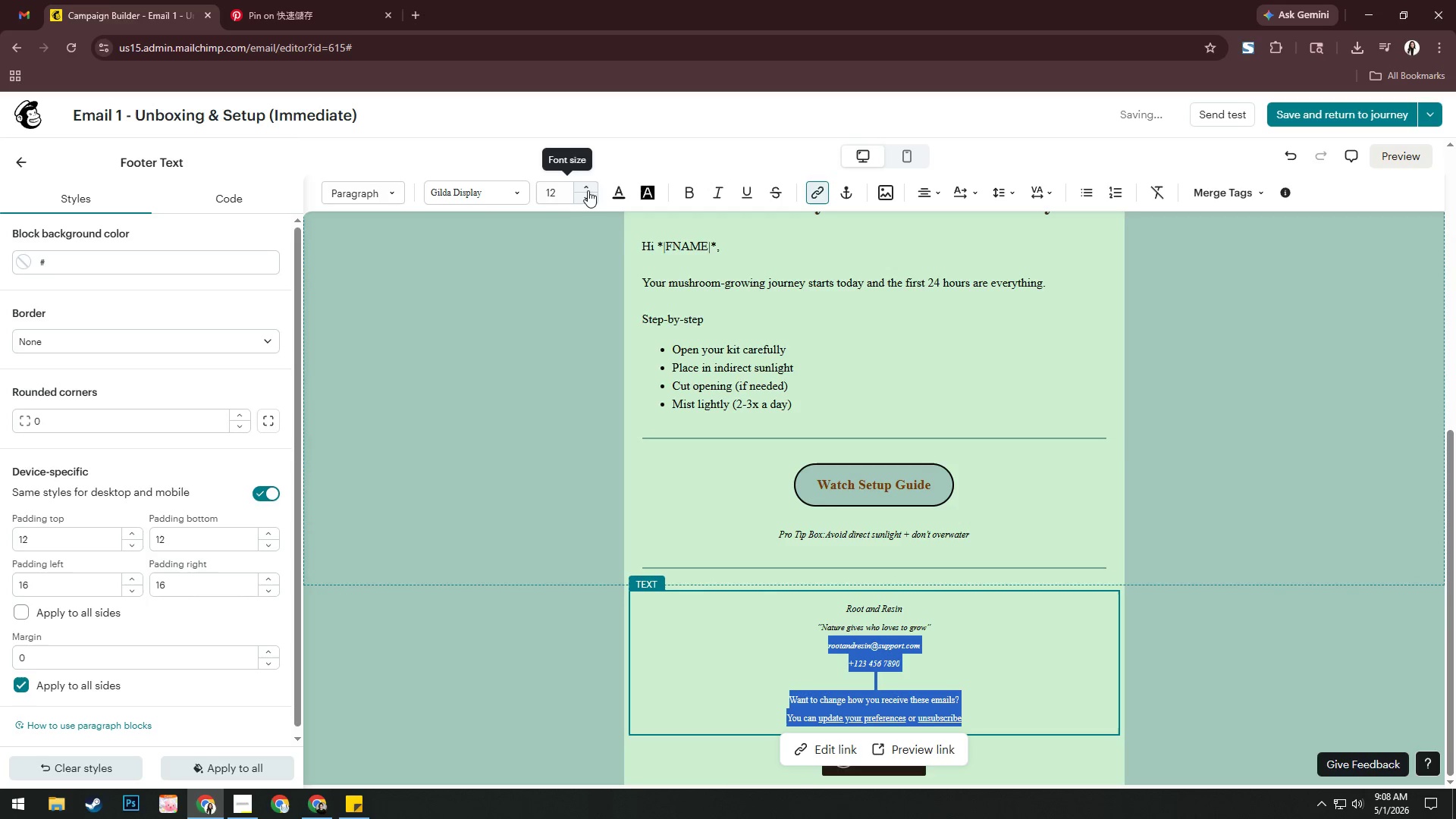 
left_click([588, 188])
 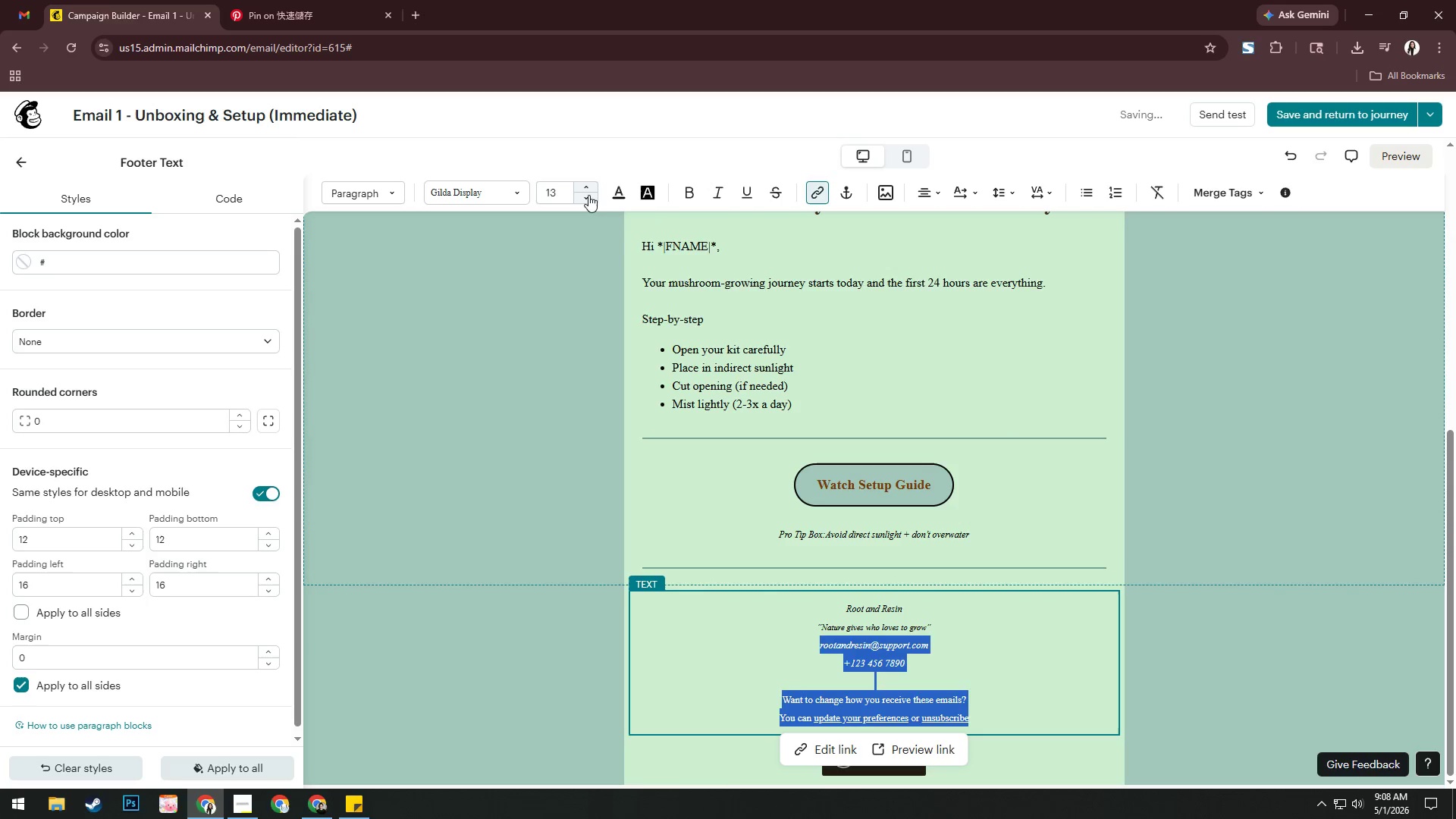 
left_click([588, 196])
 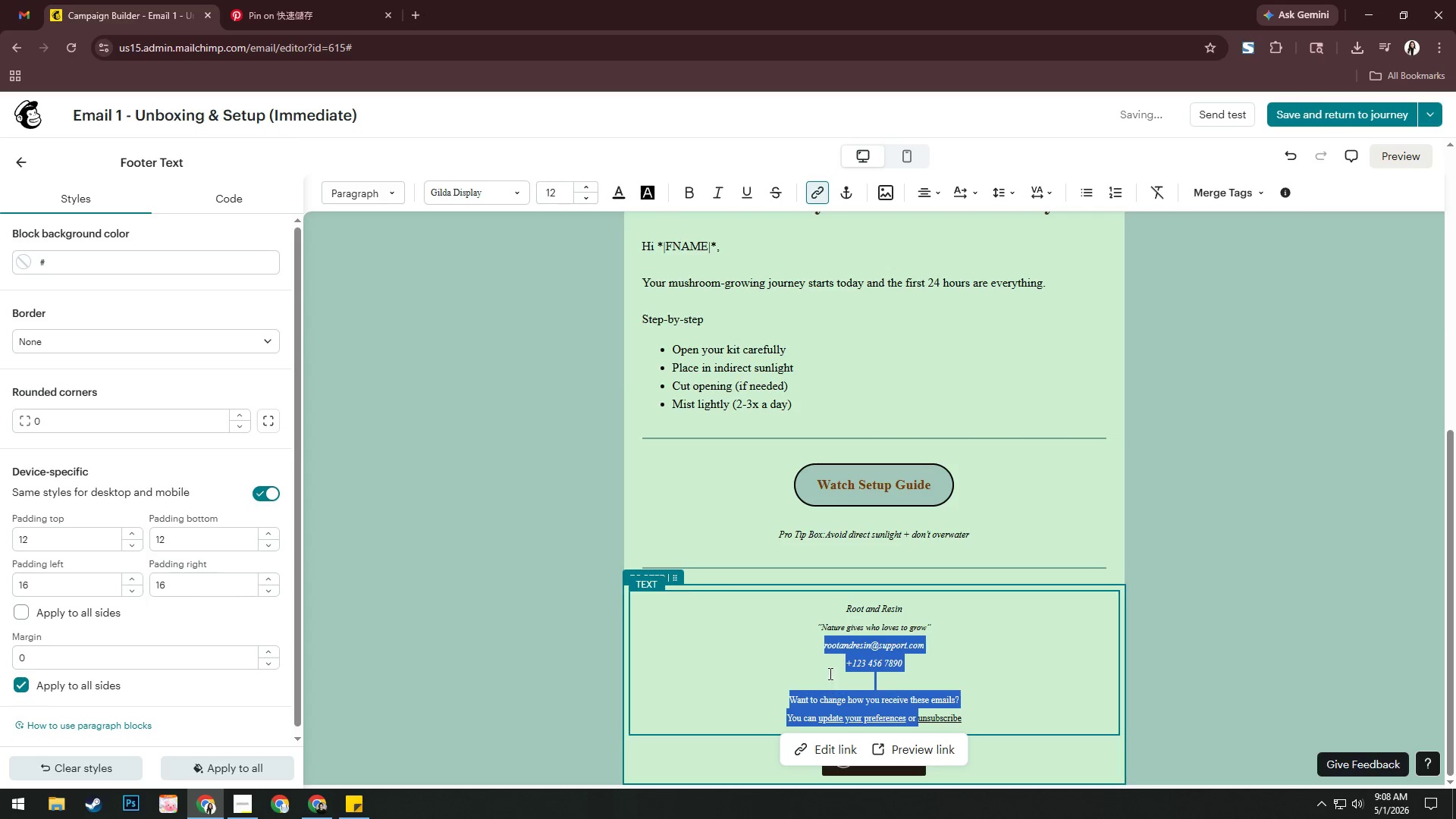 
left_click([895, 658])
 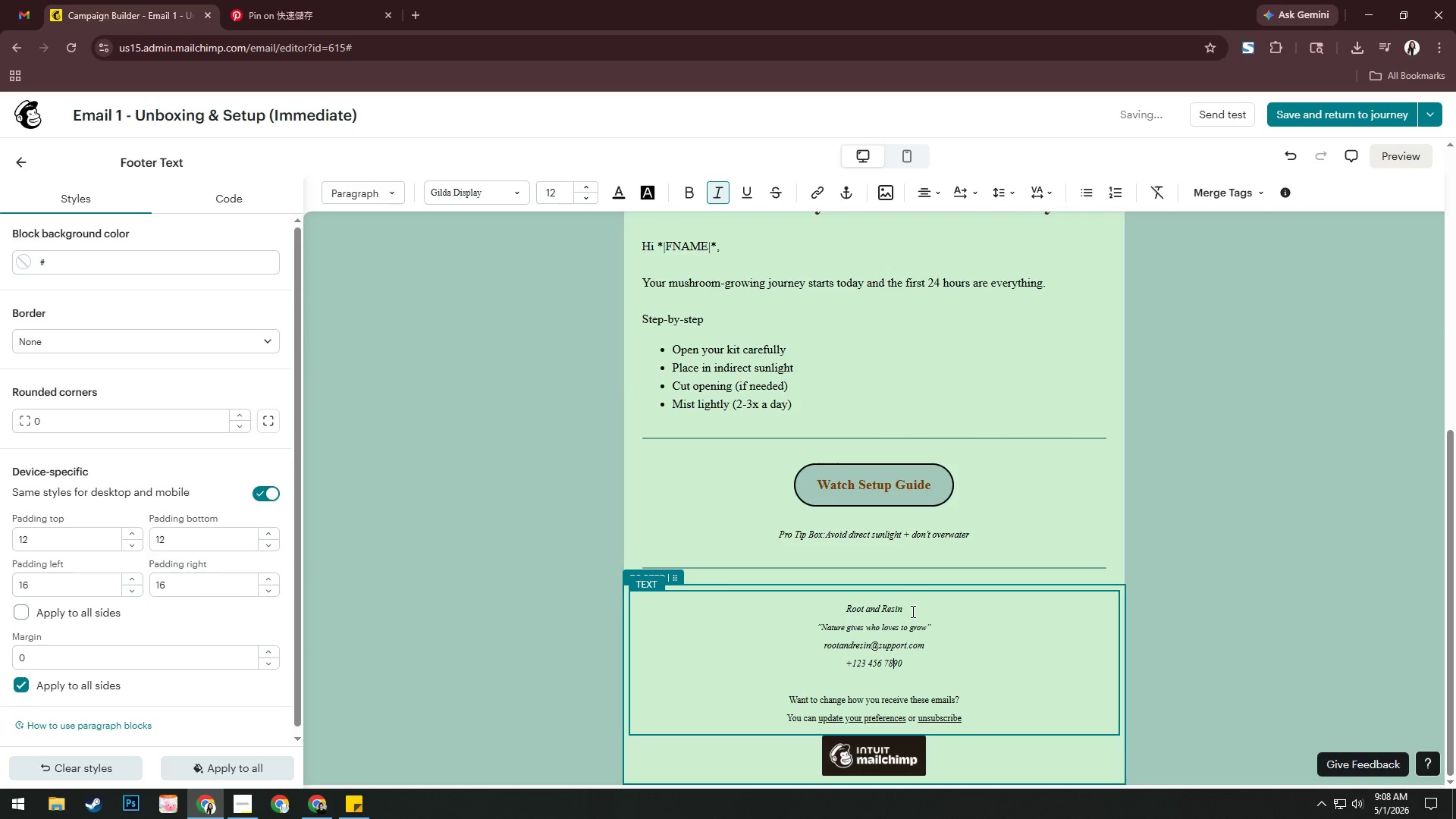 
left_click_drag(start_coordinate=[912, 608], to_coordinate=[788, 607])
 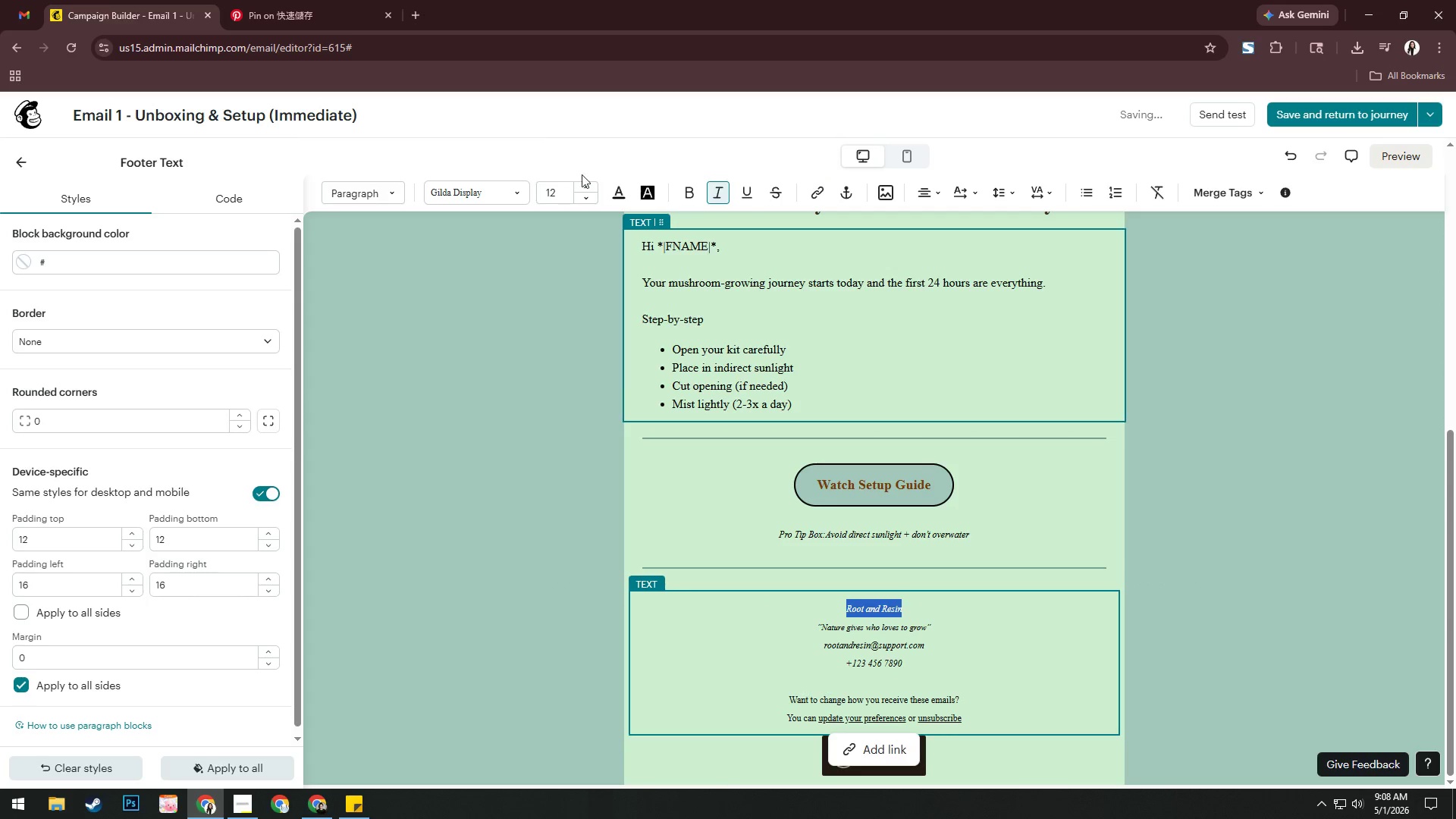 
left_click([589, 183])
 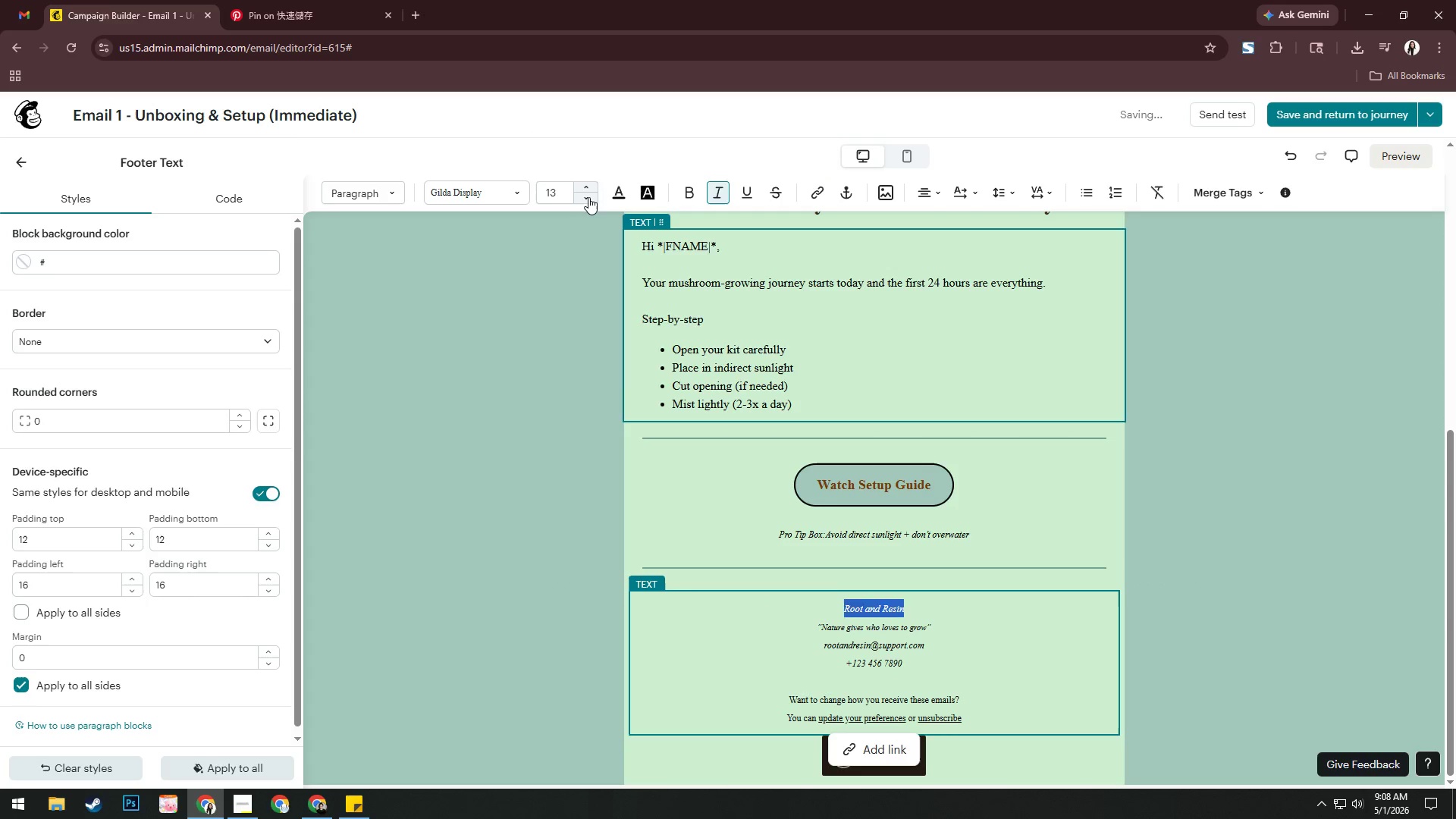 
left_click([588, 197])
 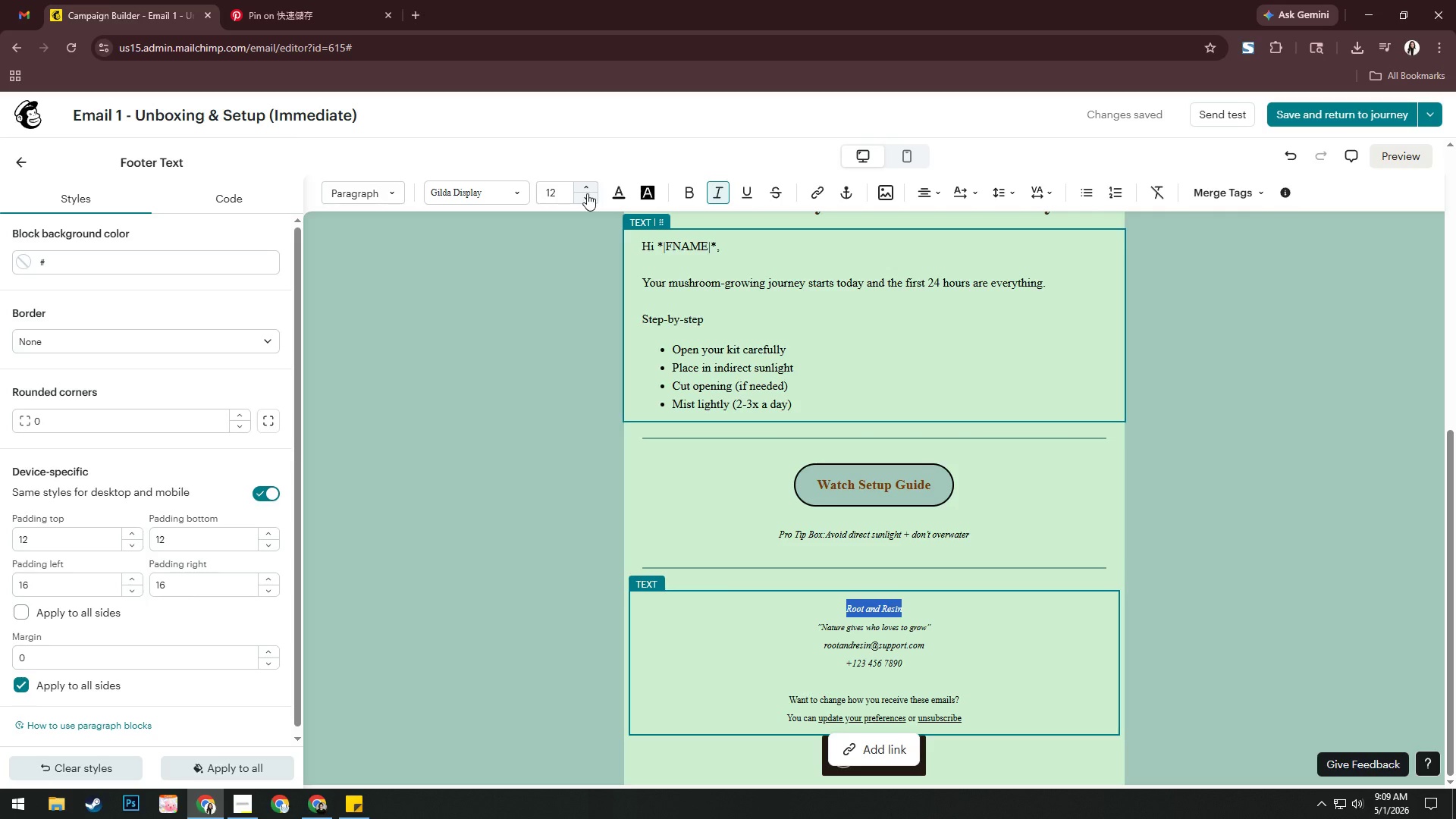 
wait(14.61)
 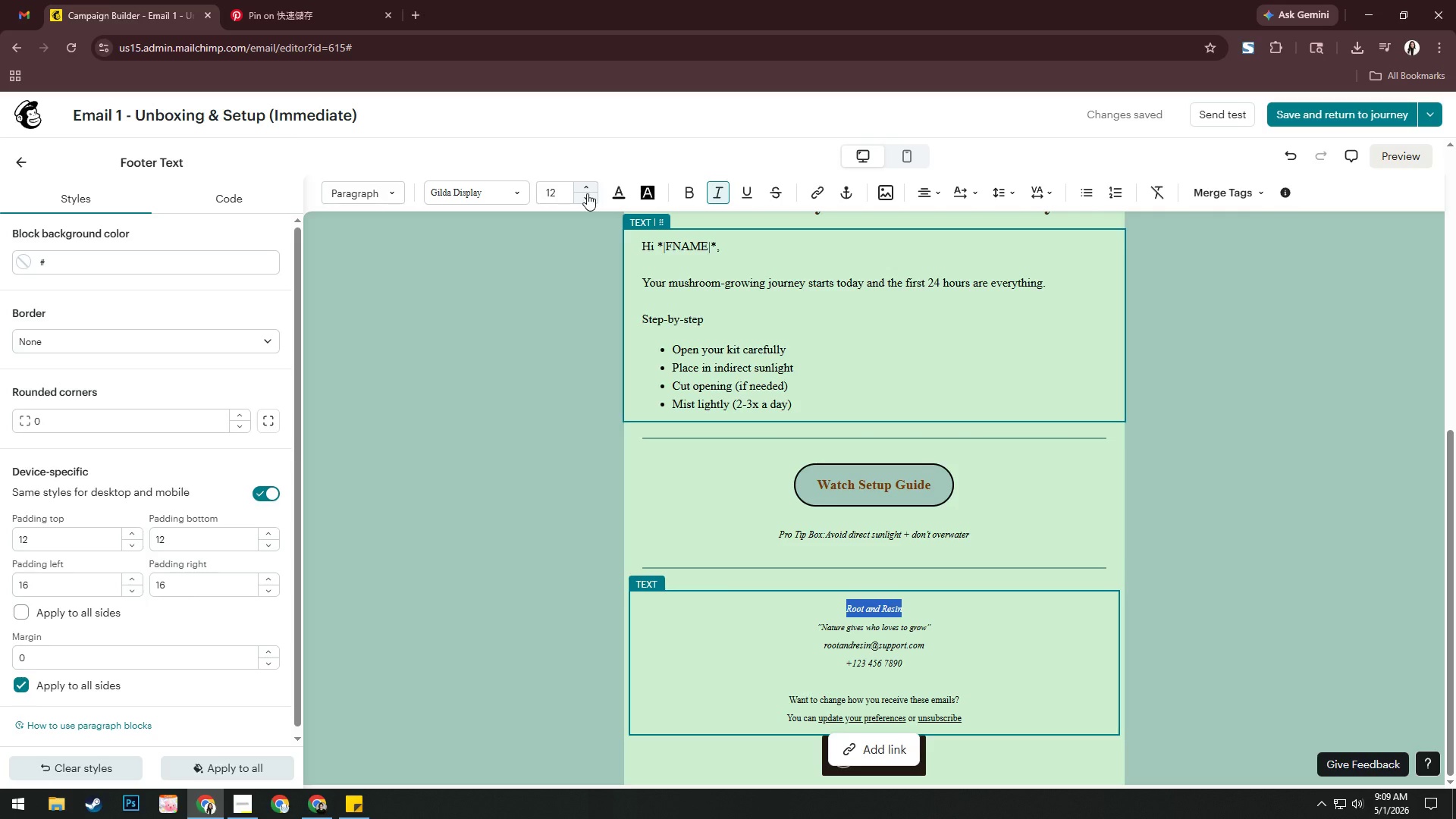 
mouse_move([608, 211])
 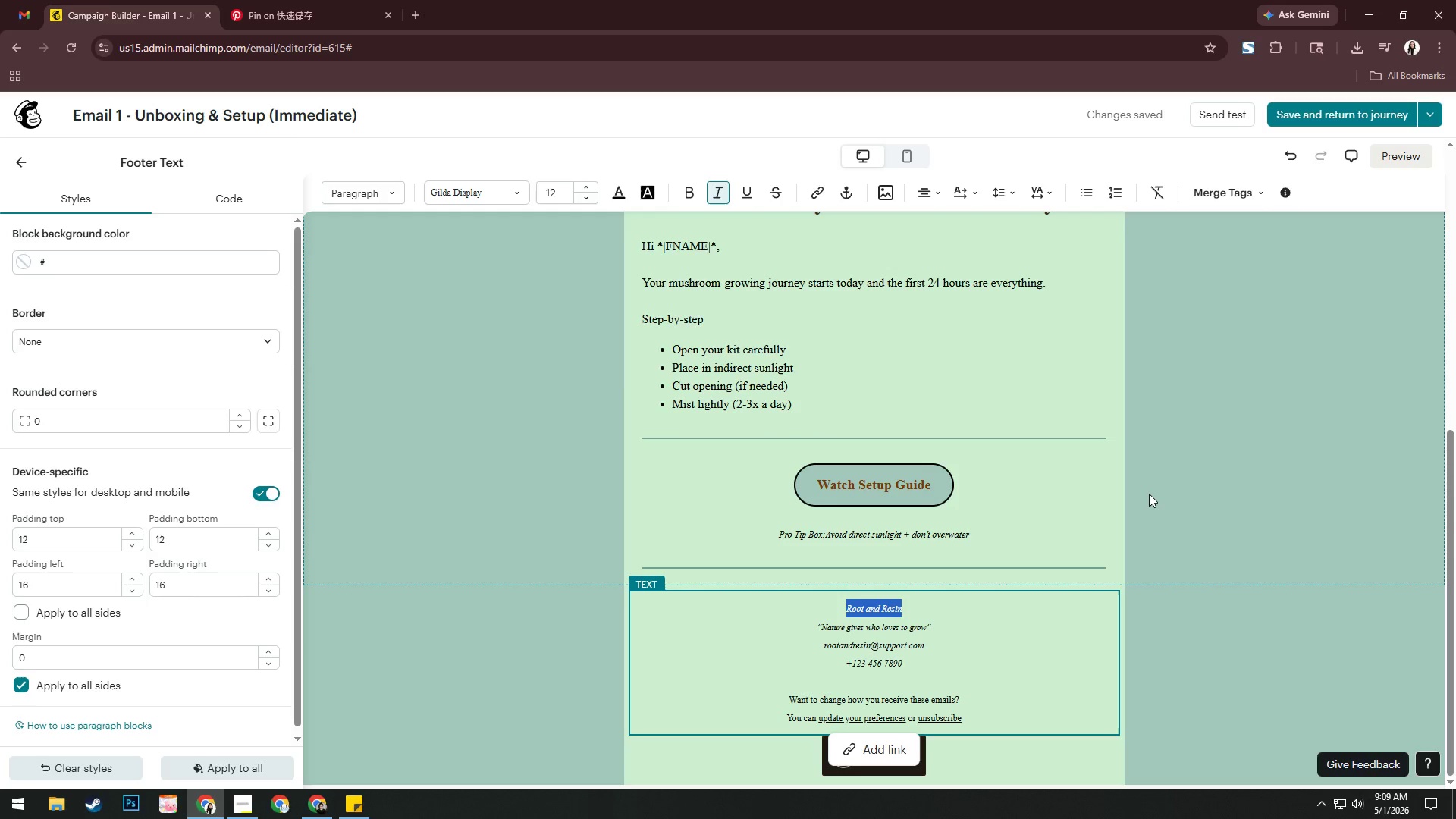 
scroll: coordinate [1149, 494], scroll_direction: down, amount: 4.0
 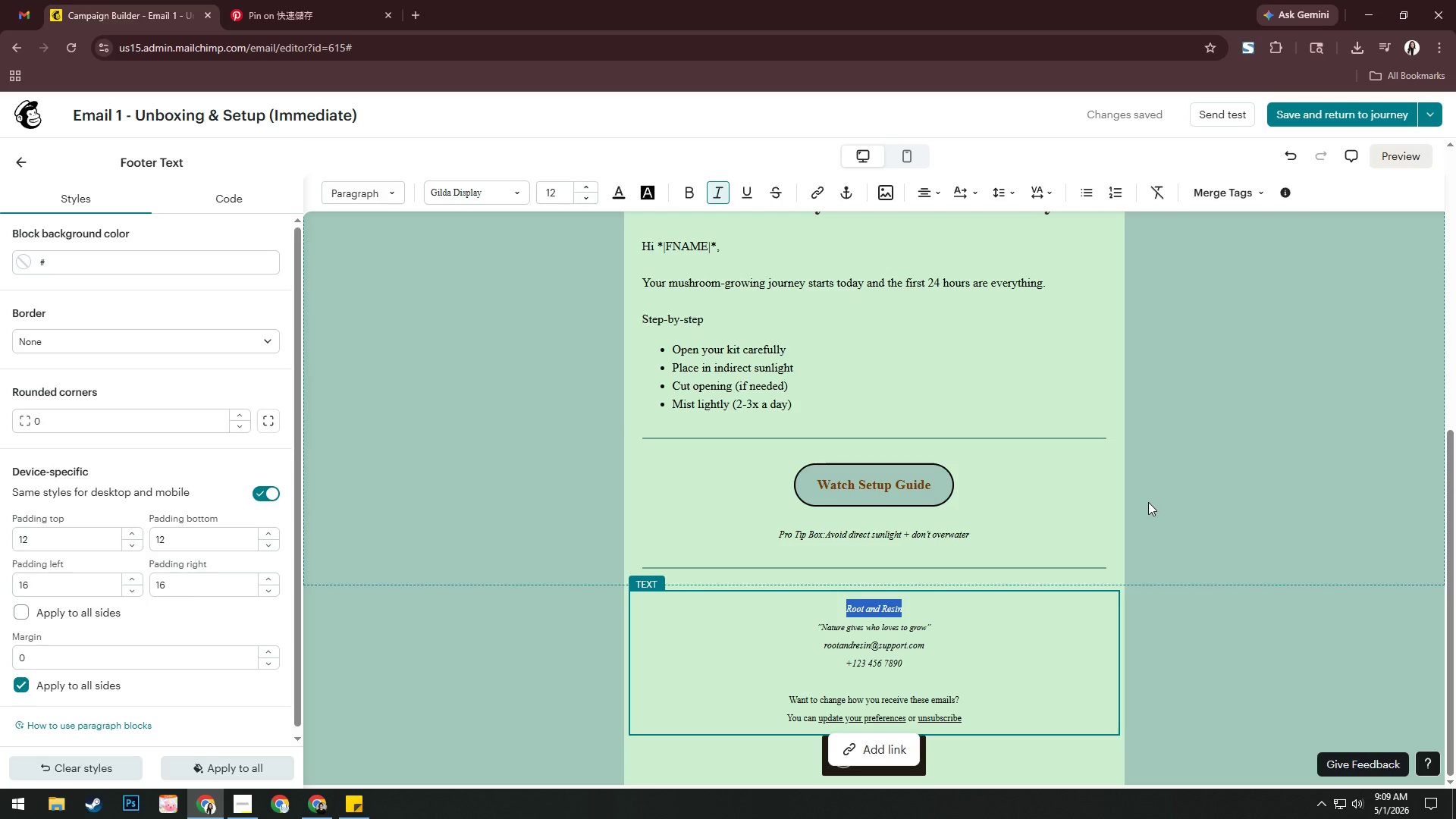 
left_click([1151, 503])
 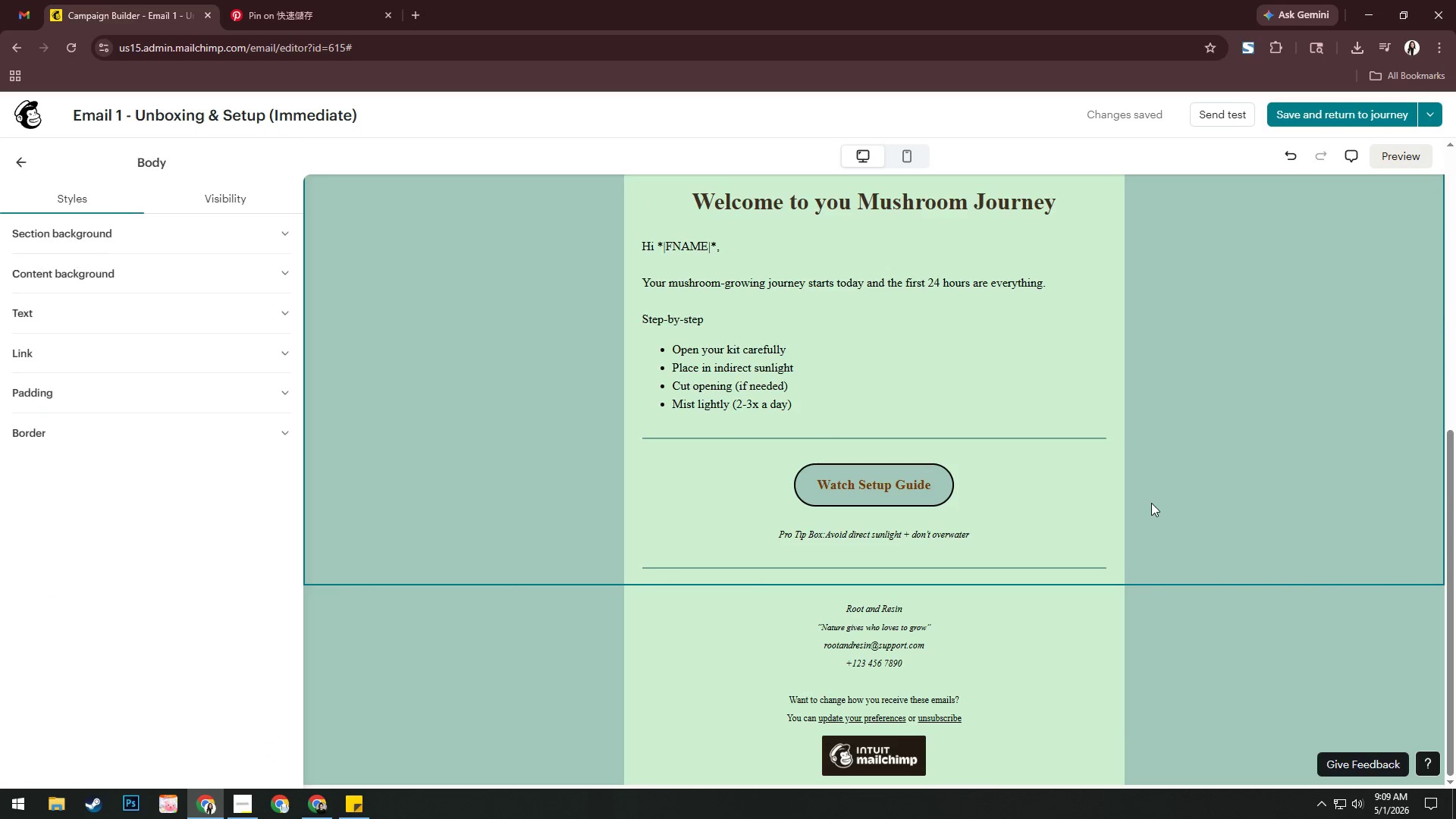 
scroll: coordinate [1151, 503], scroll_direction: up, amount: 14.0
 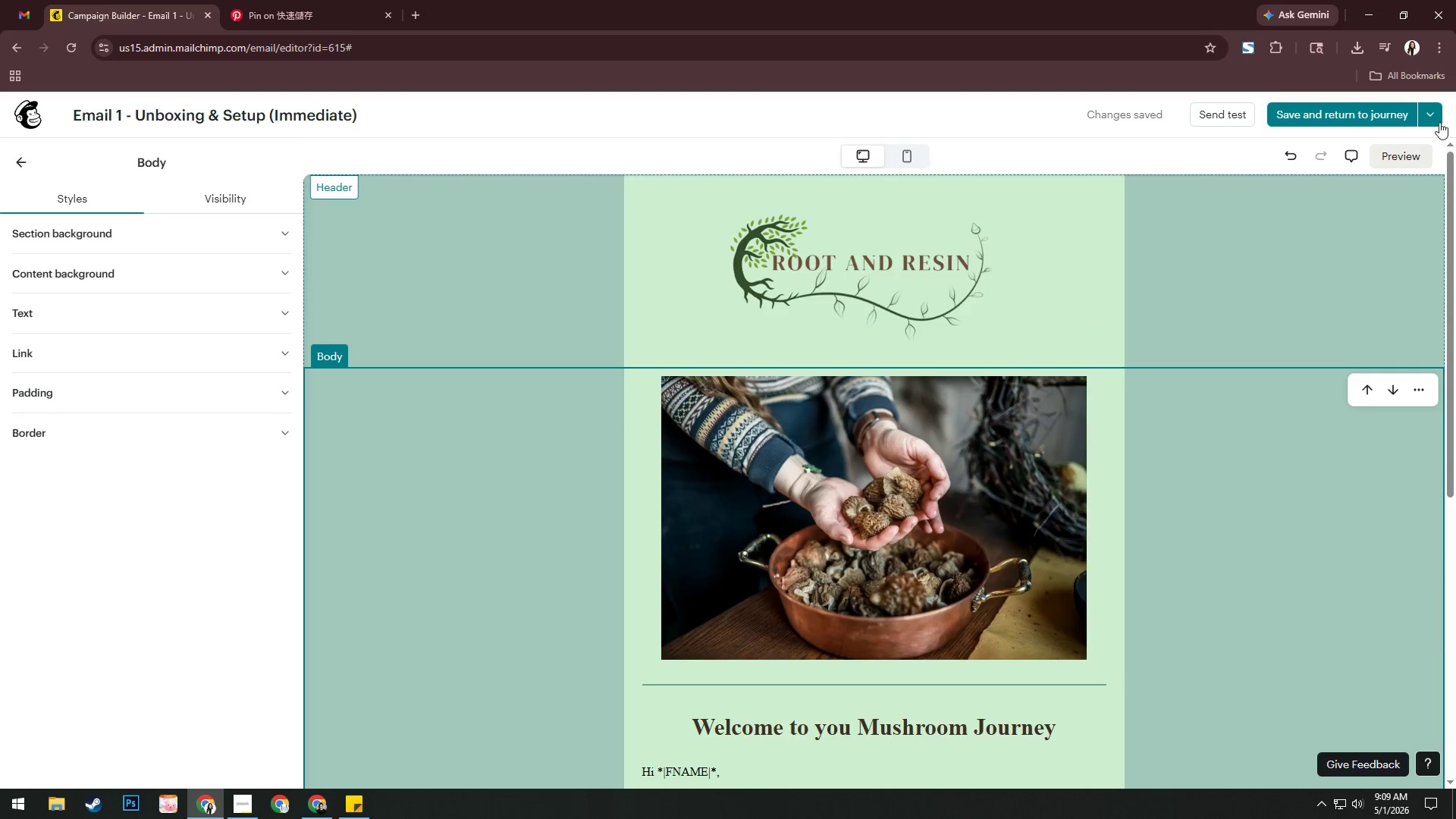 
left_click([1432, 117])
 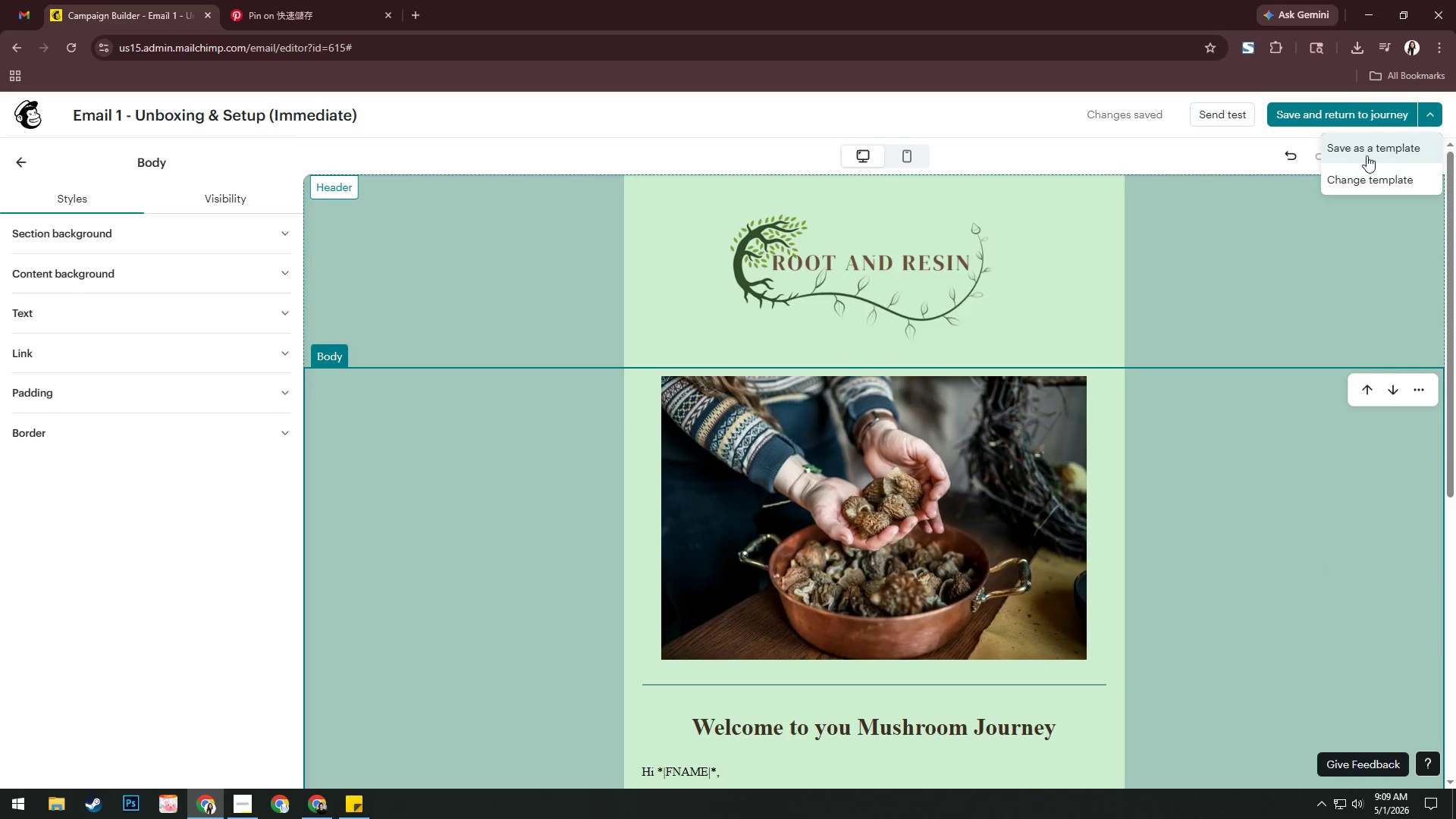 
left_click([1369, 152])
 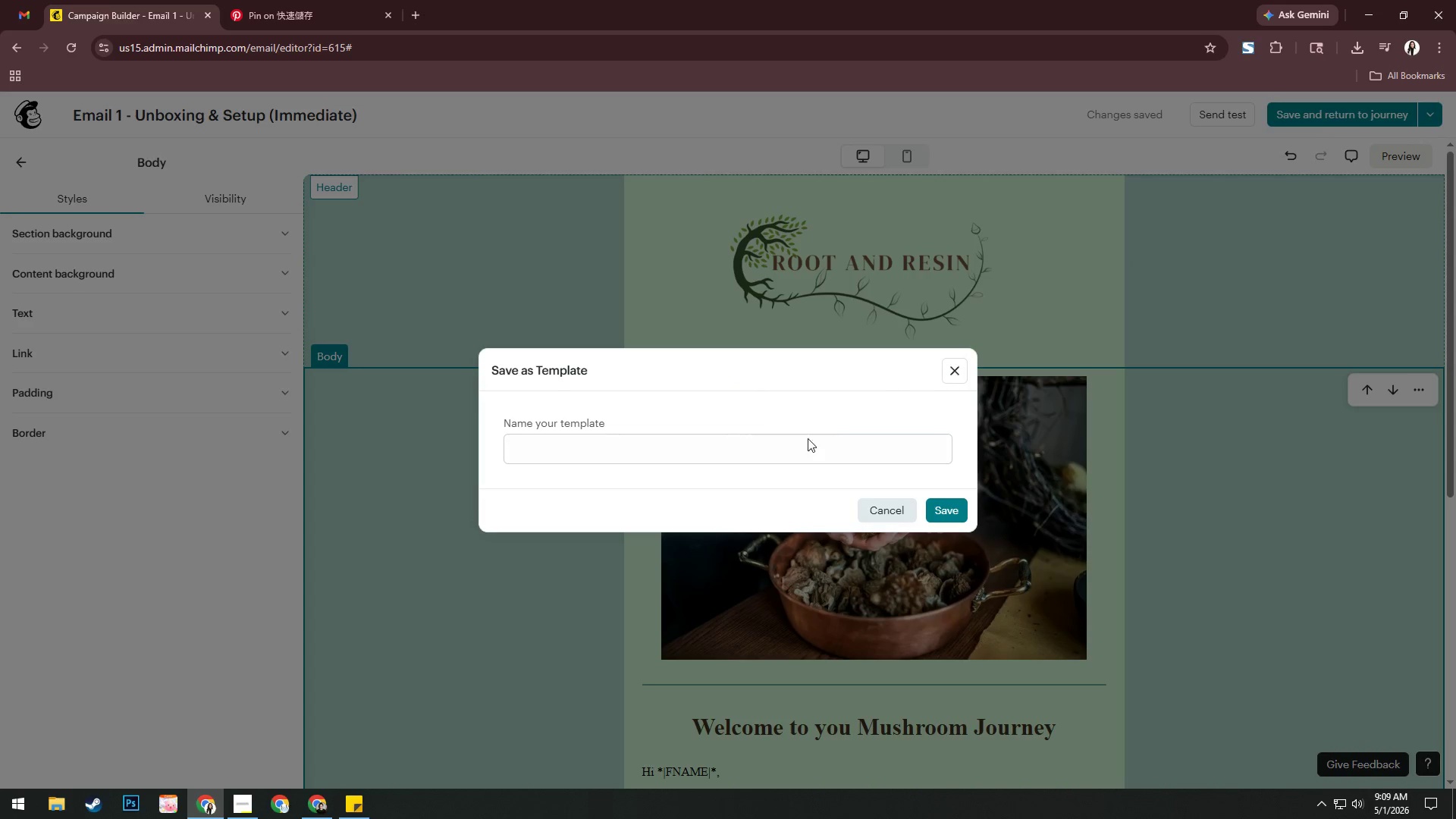 
left_click([798, 443])
 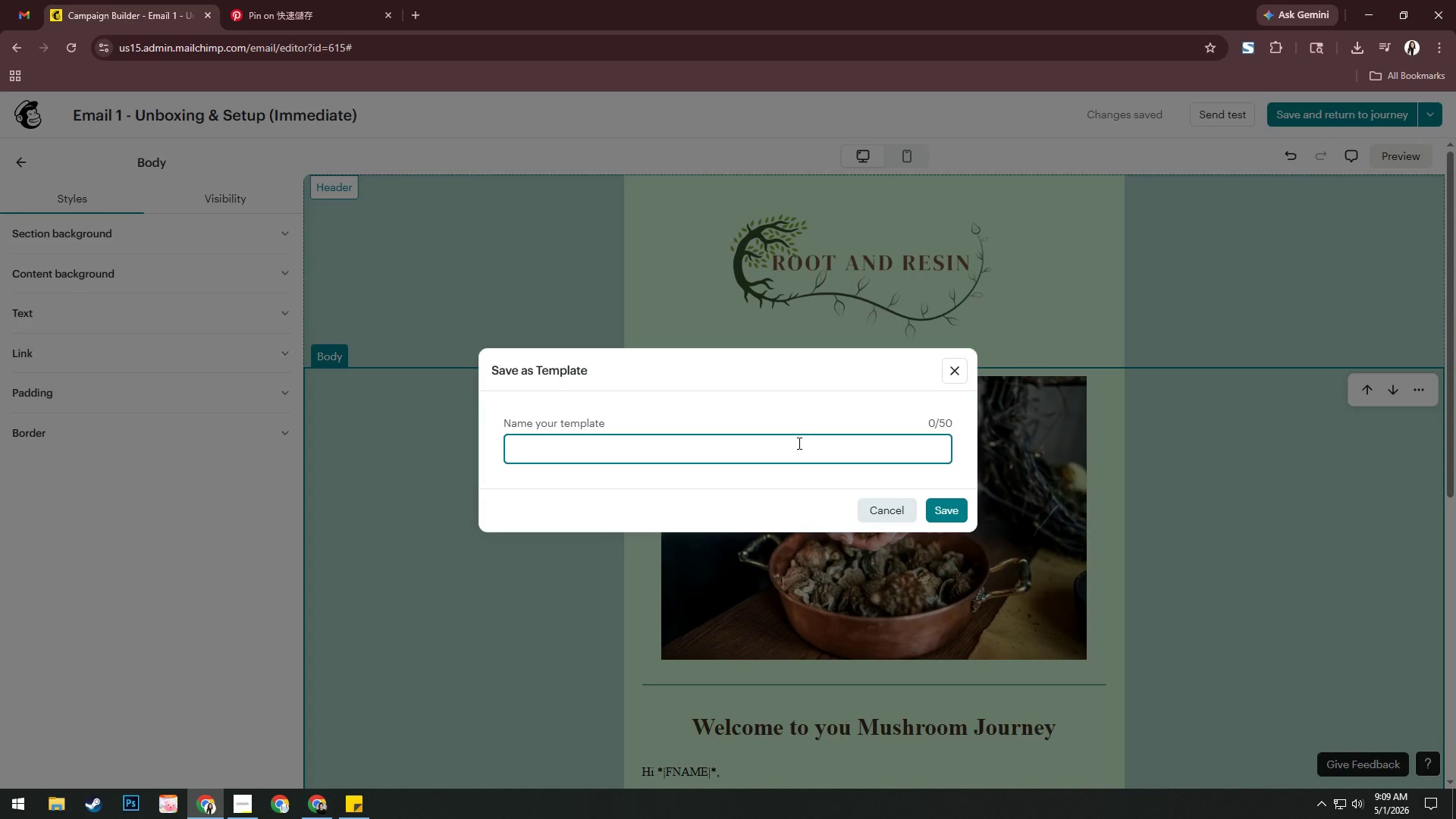 
type(Email 1-)
key(Backspace)
type( -  Unboxing & Setup (Immediate))
 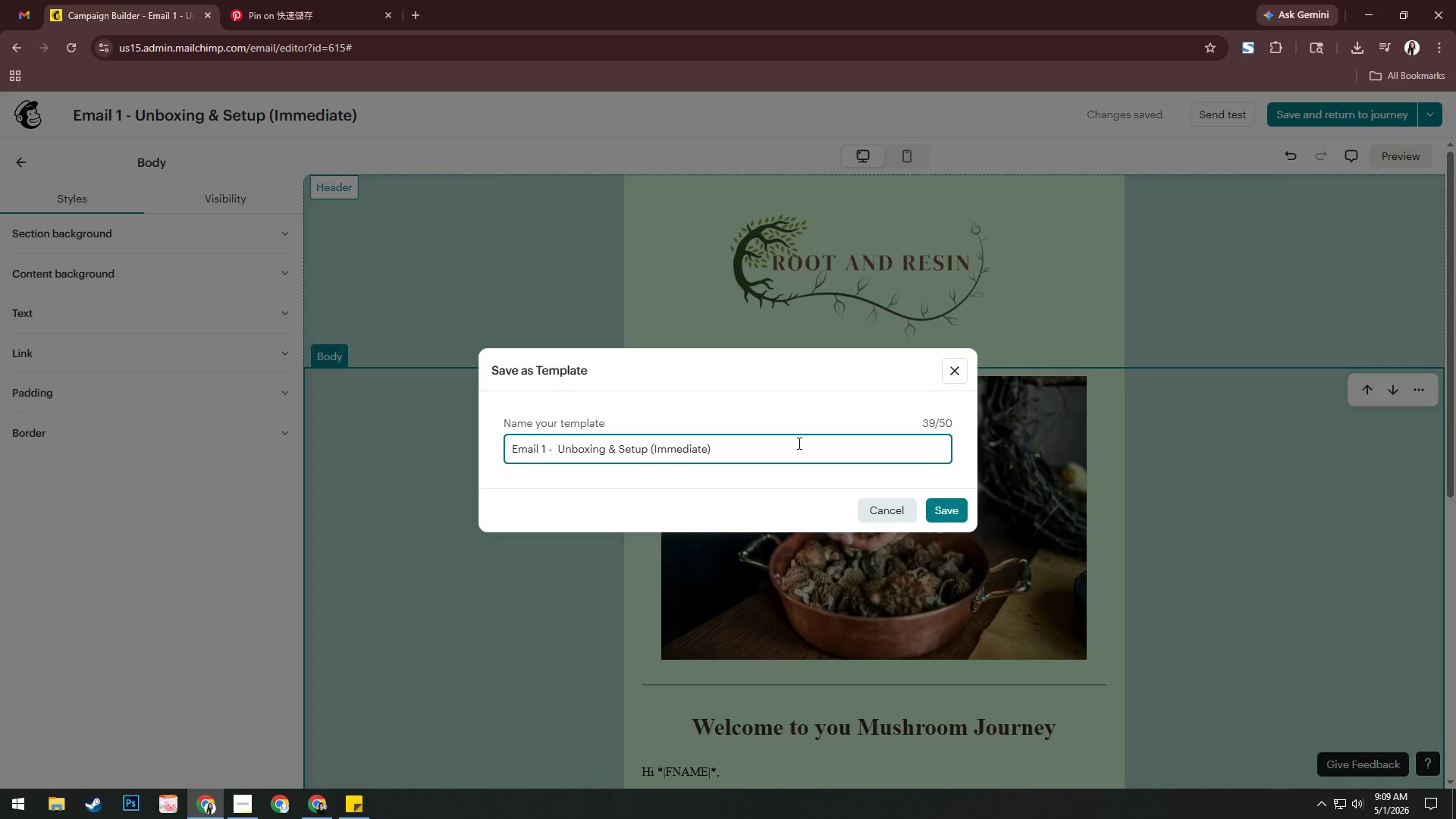 
wait(9.47)
 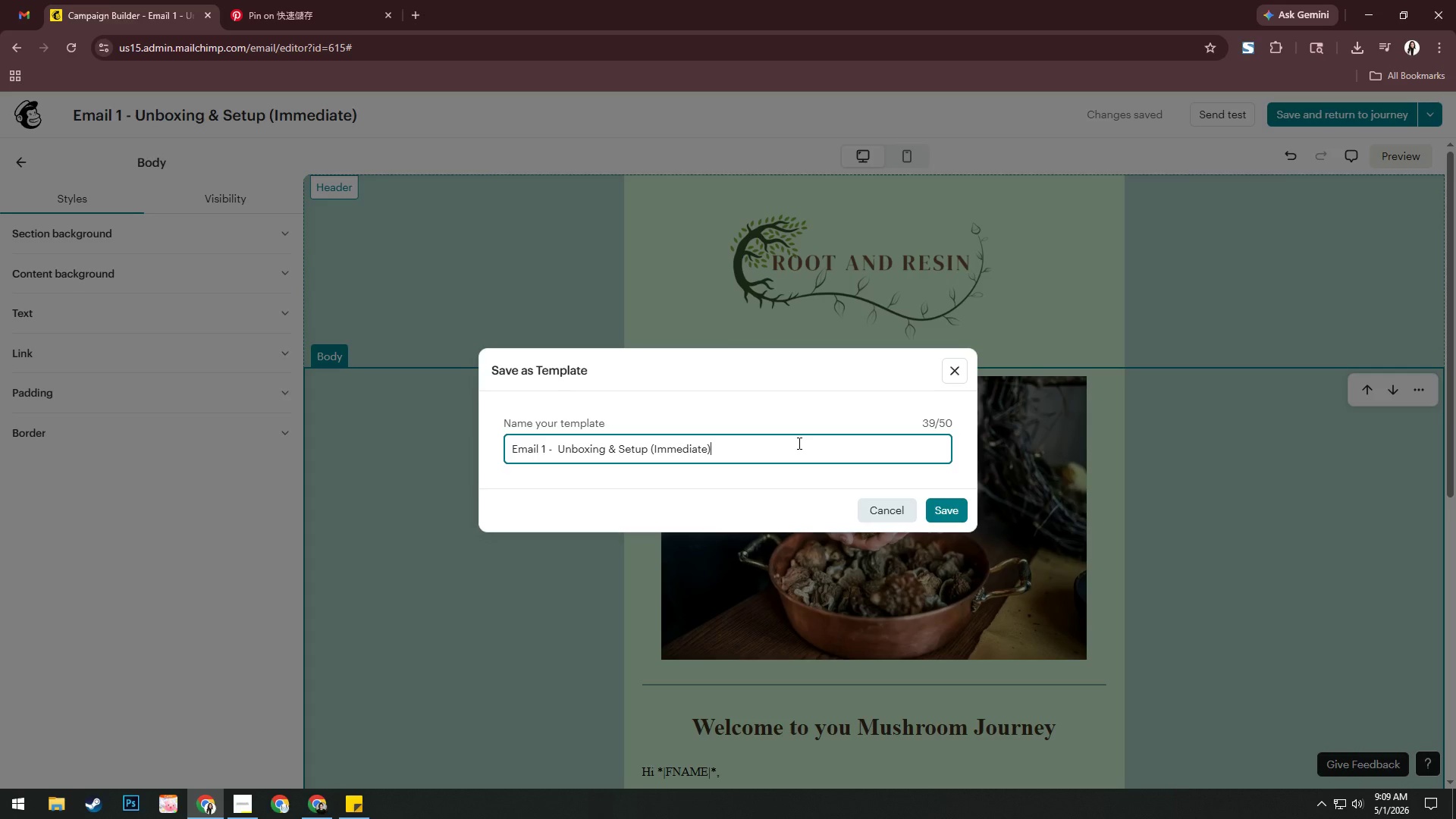 
left_click([939, 513])
 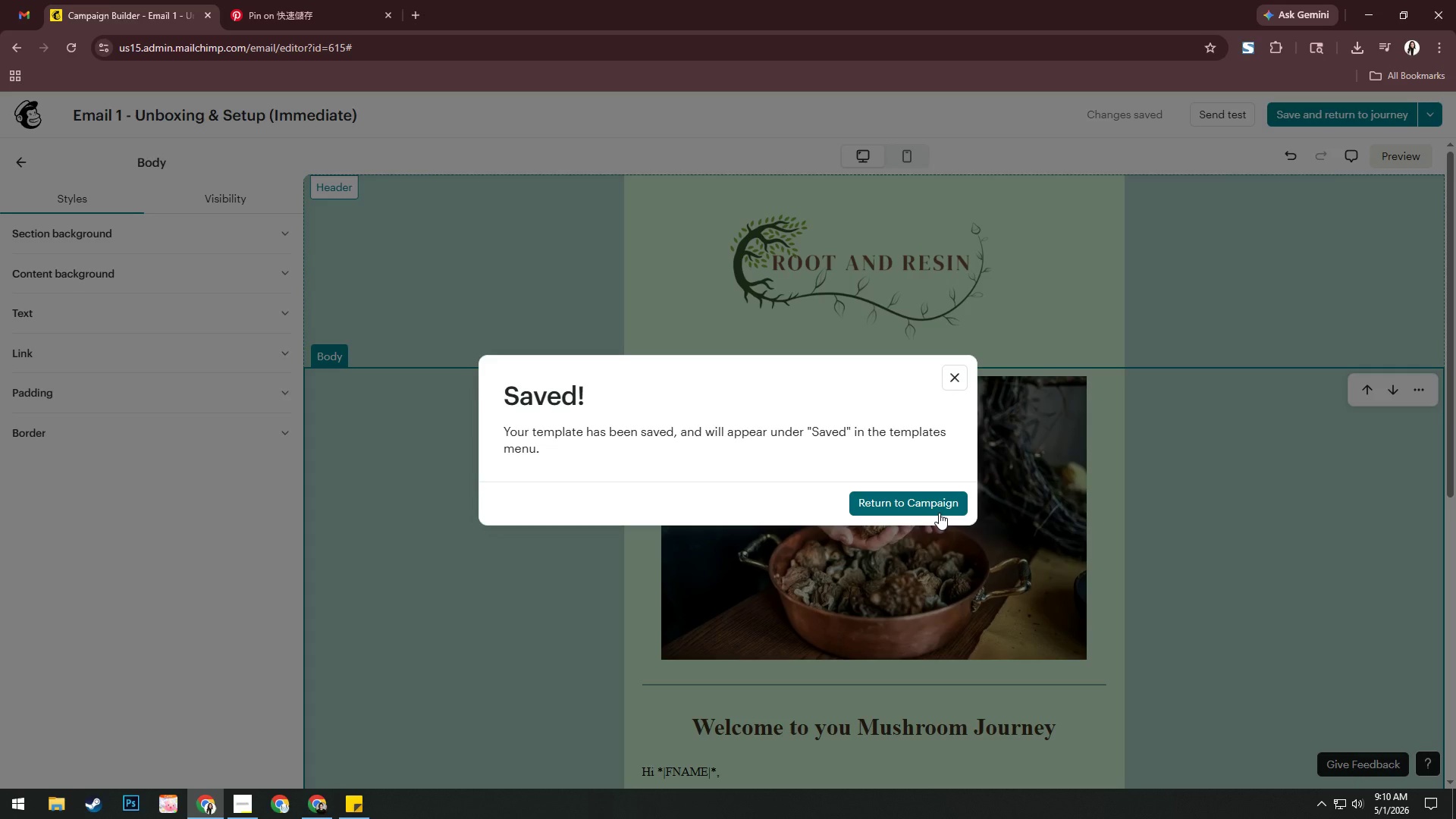 
wait(19.19)
 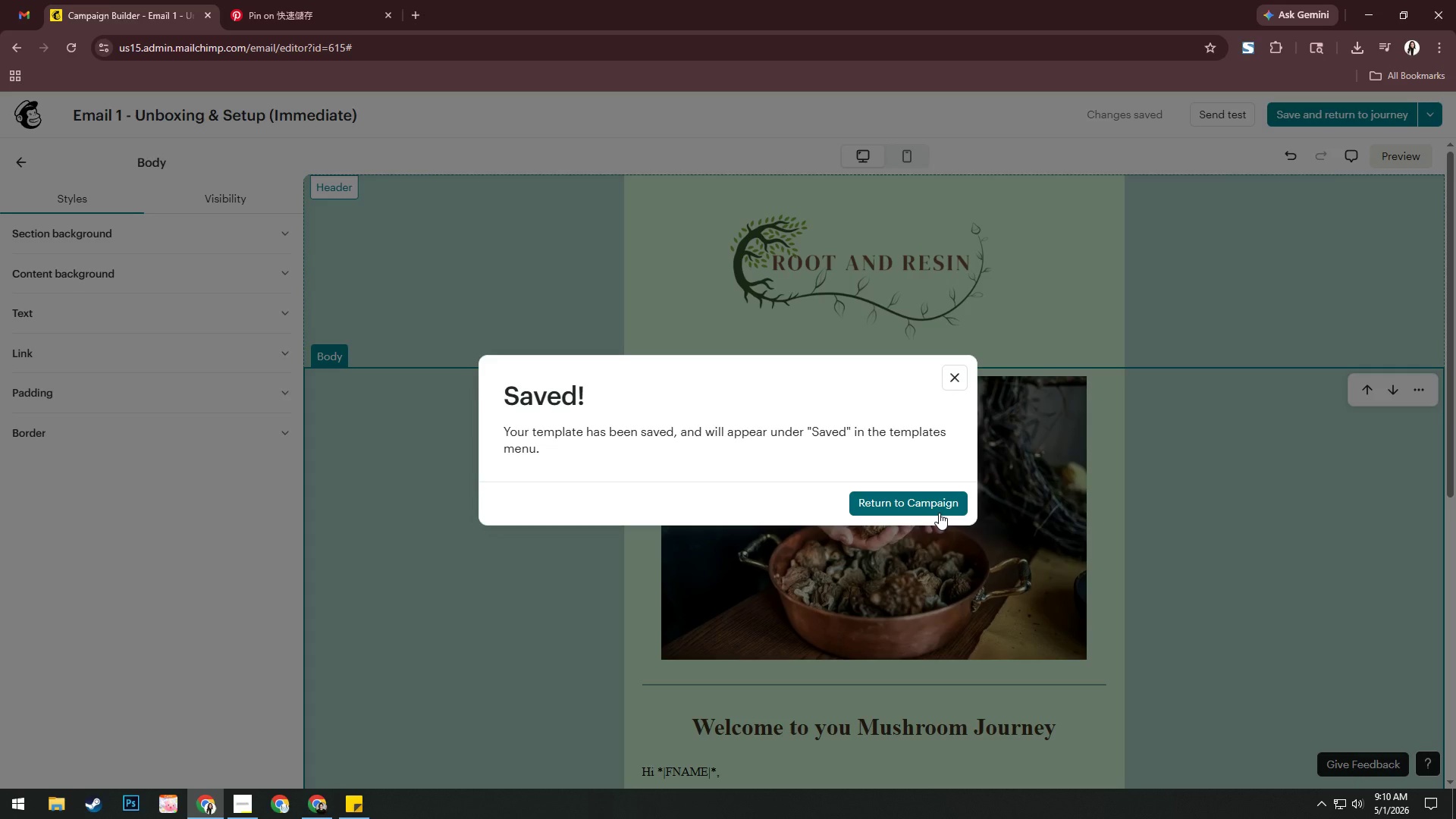 
left_click([948, 506])
 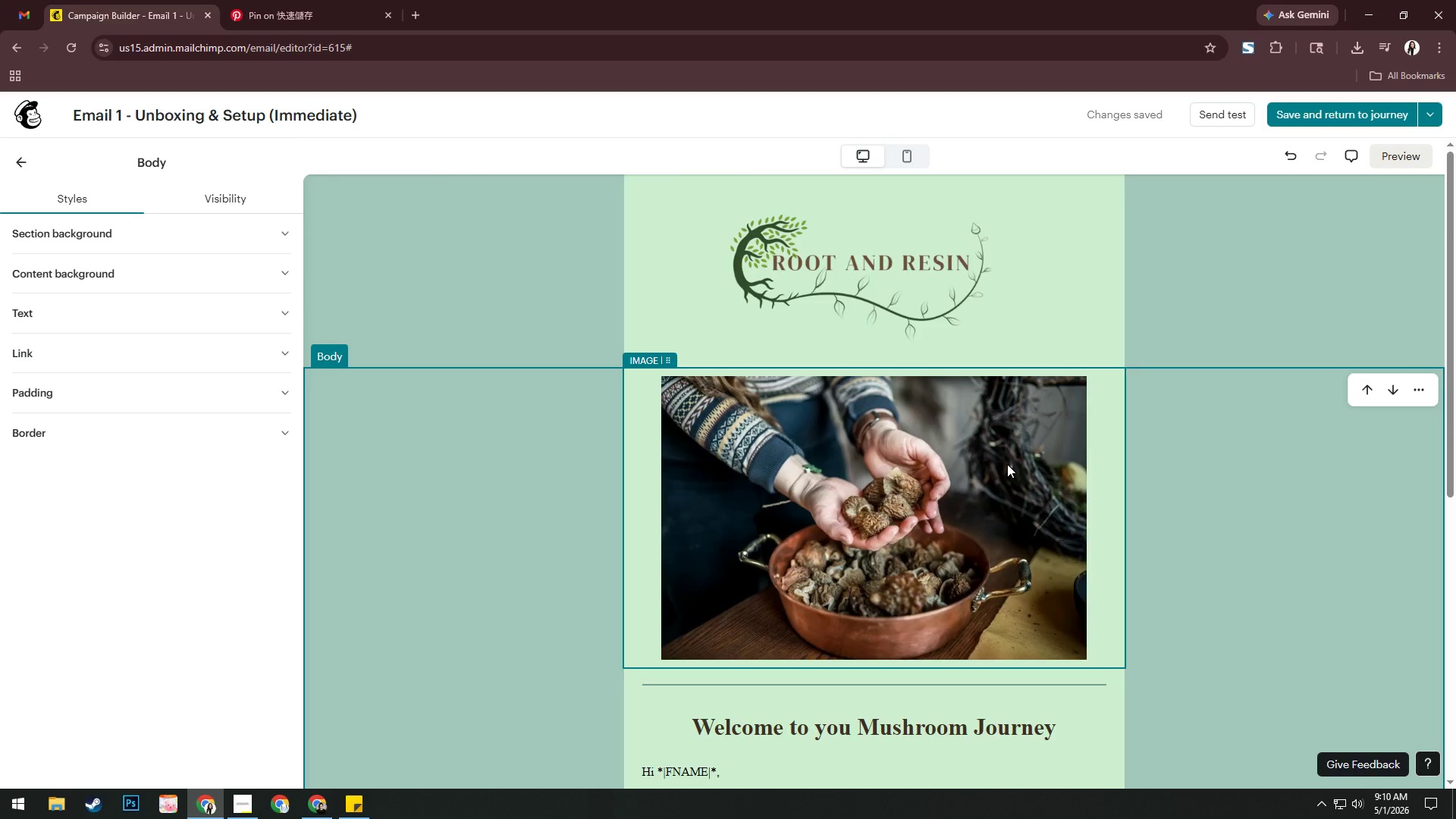 
wait(5.7)
 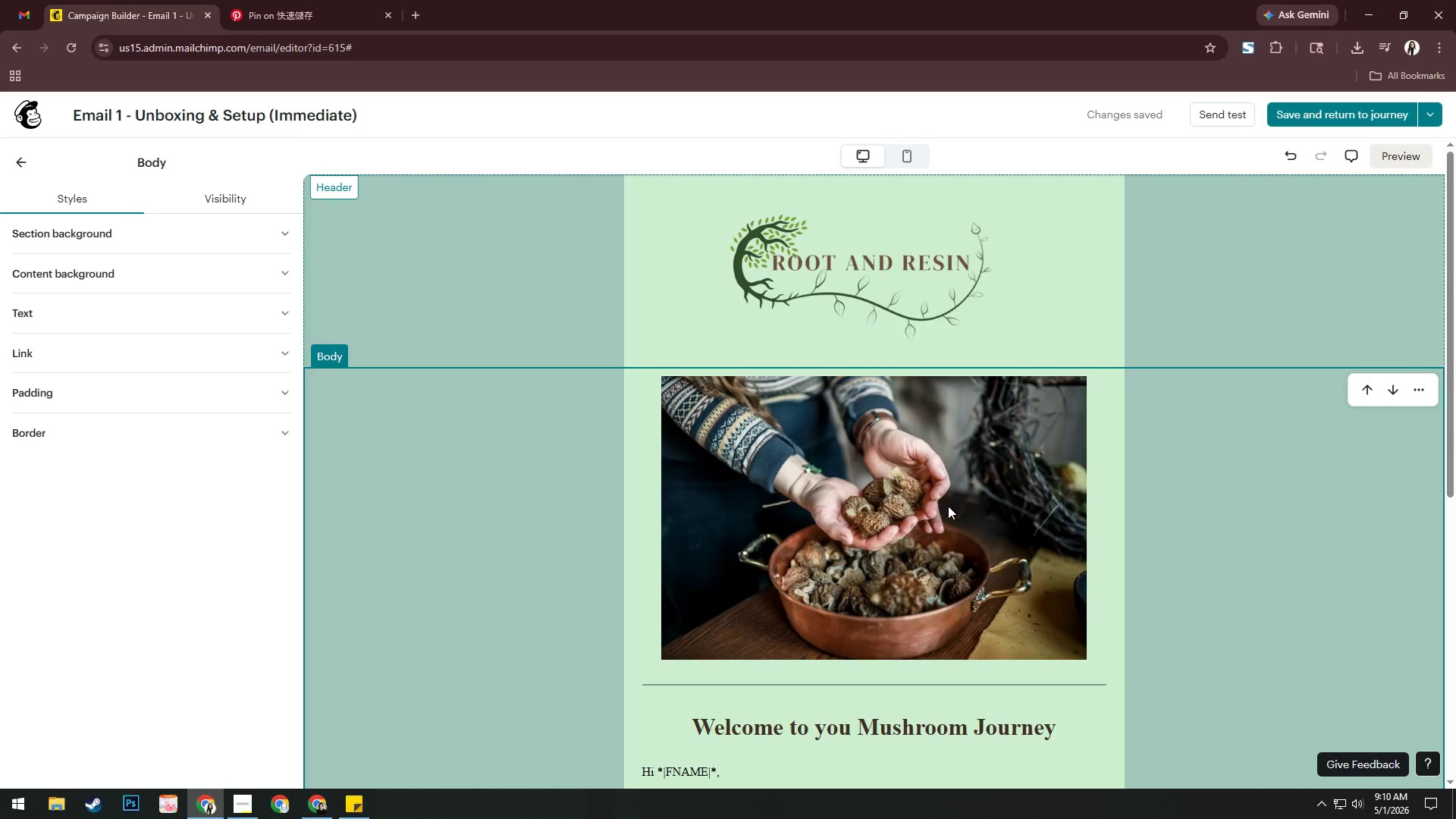 
left_click([1303, 121])
 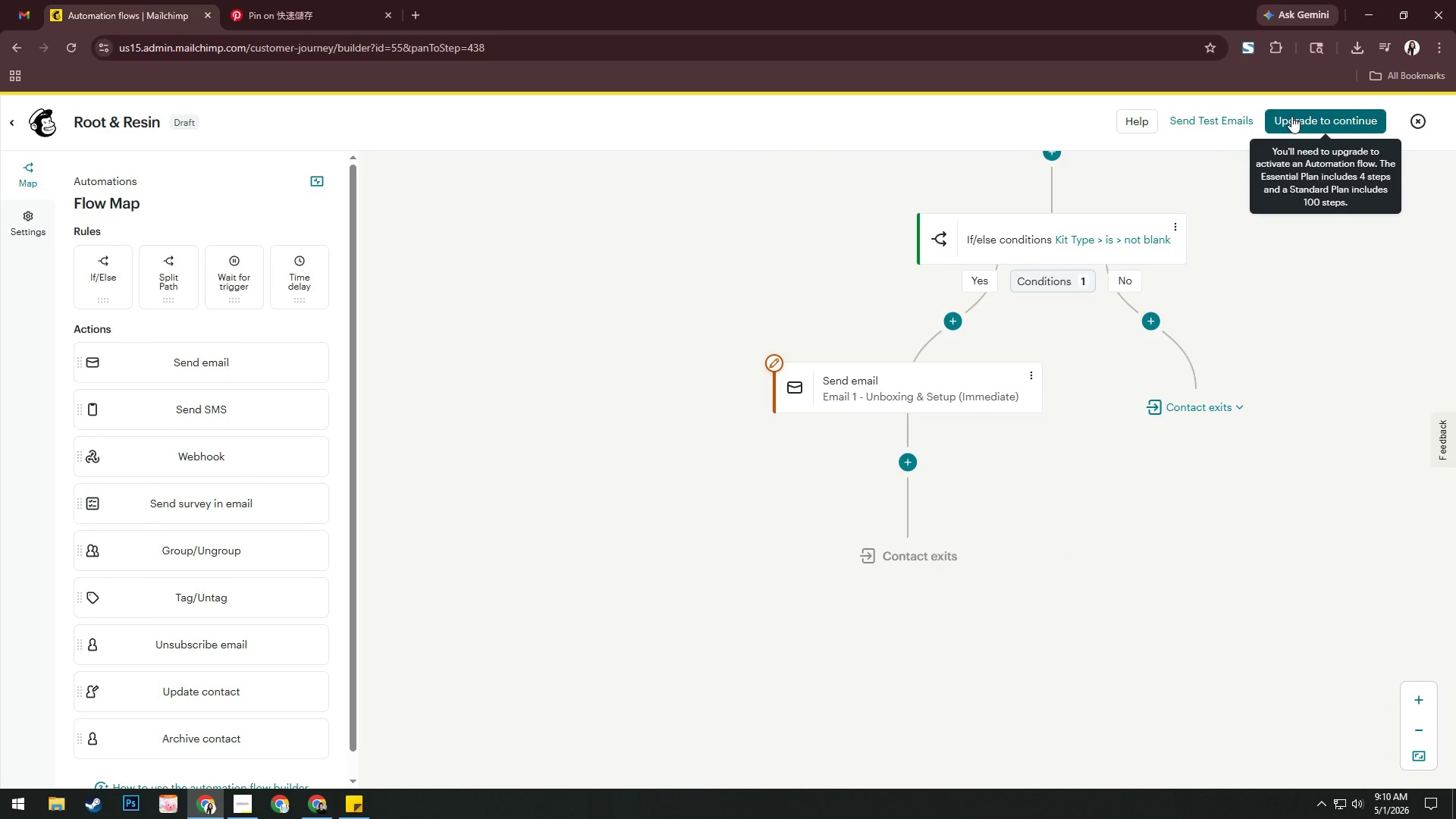 
wait(15.39)
 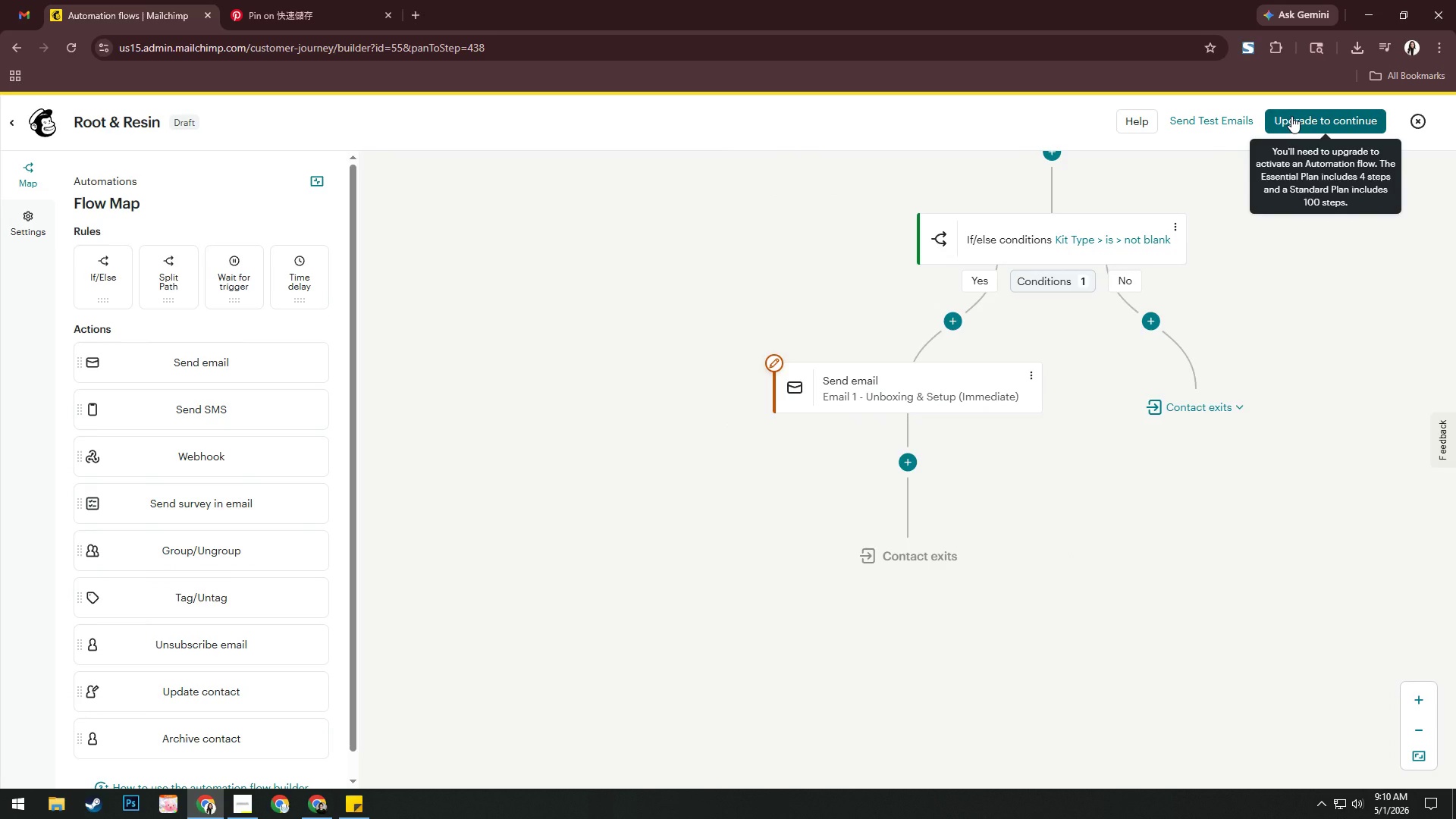 
left_click([249, 801])